 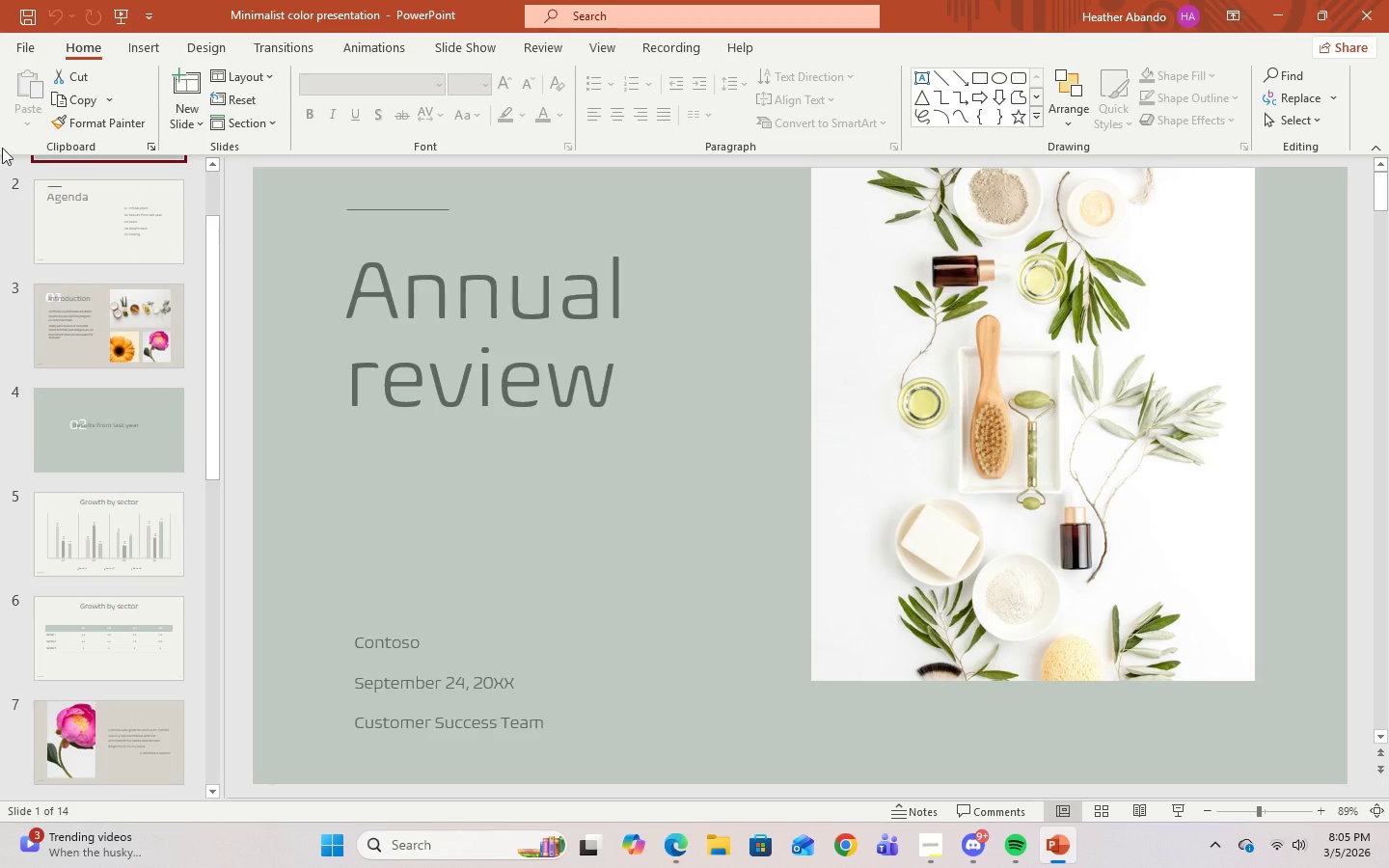 
left_click([24, 45])
 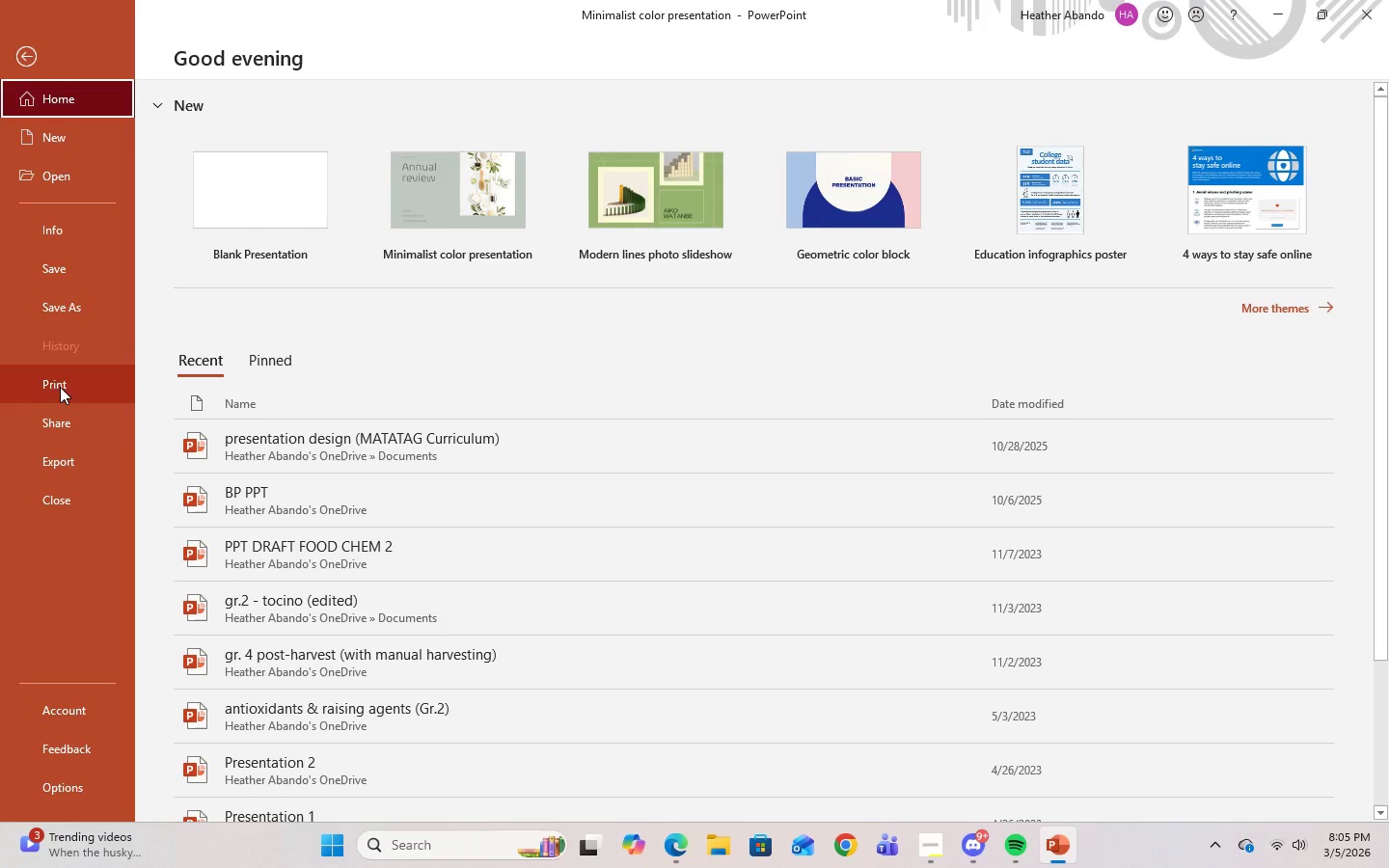 
double_click([63, 352])
 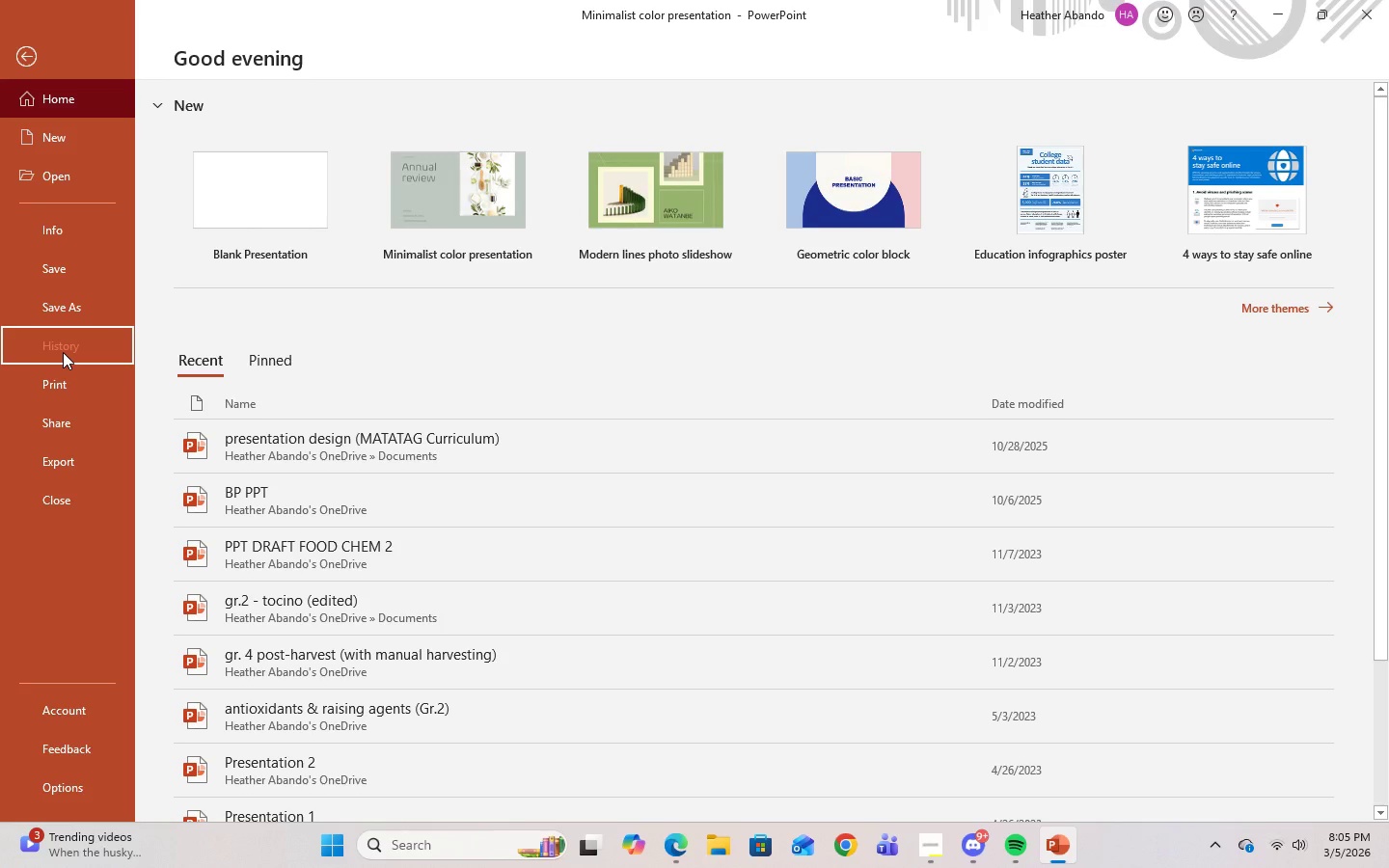 
triple_click([63, 352])
 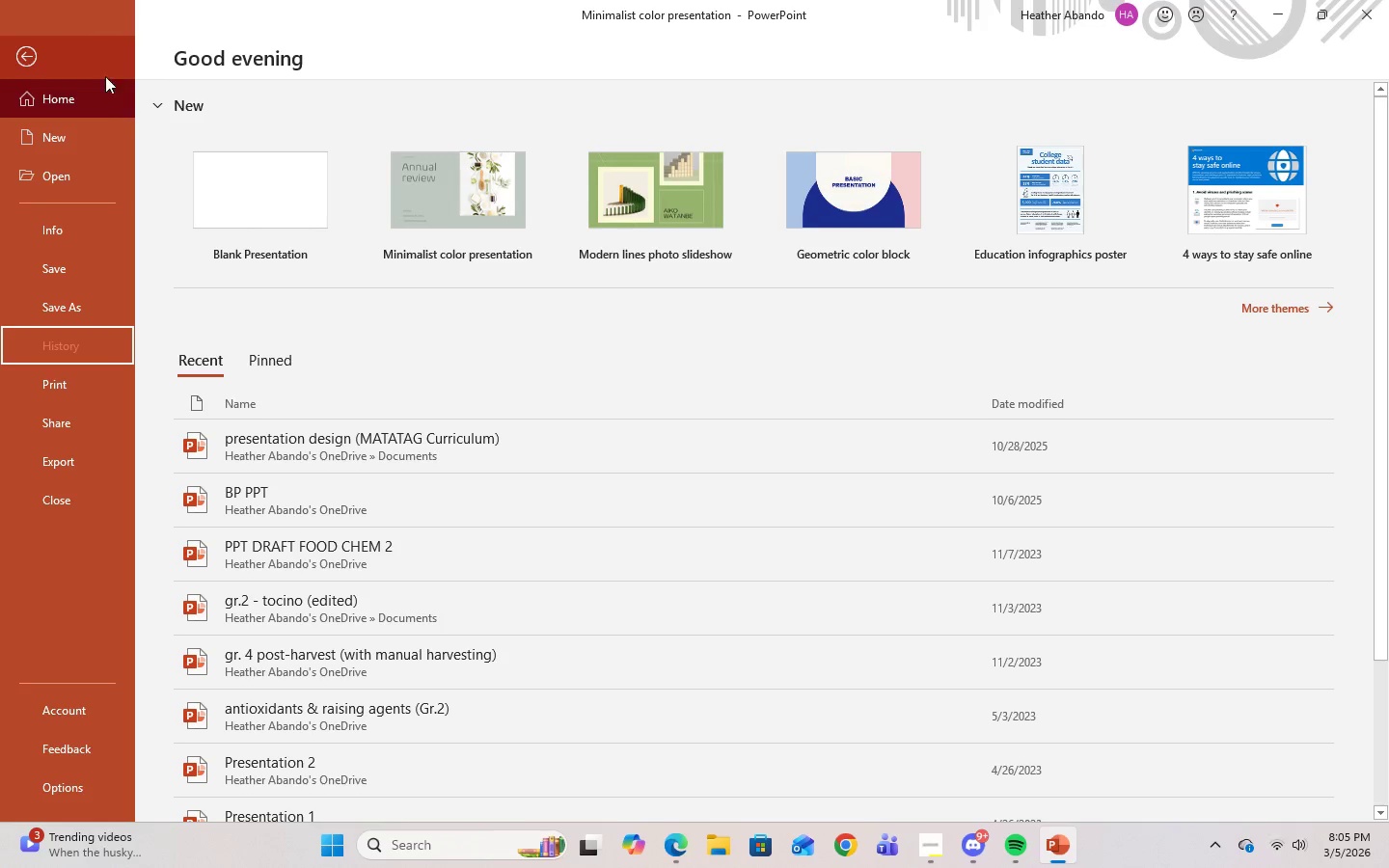 
left_click([409, 206])
 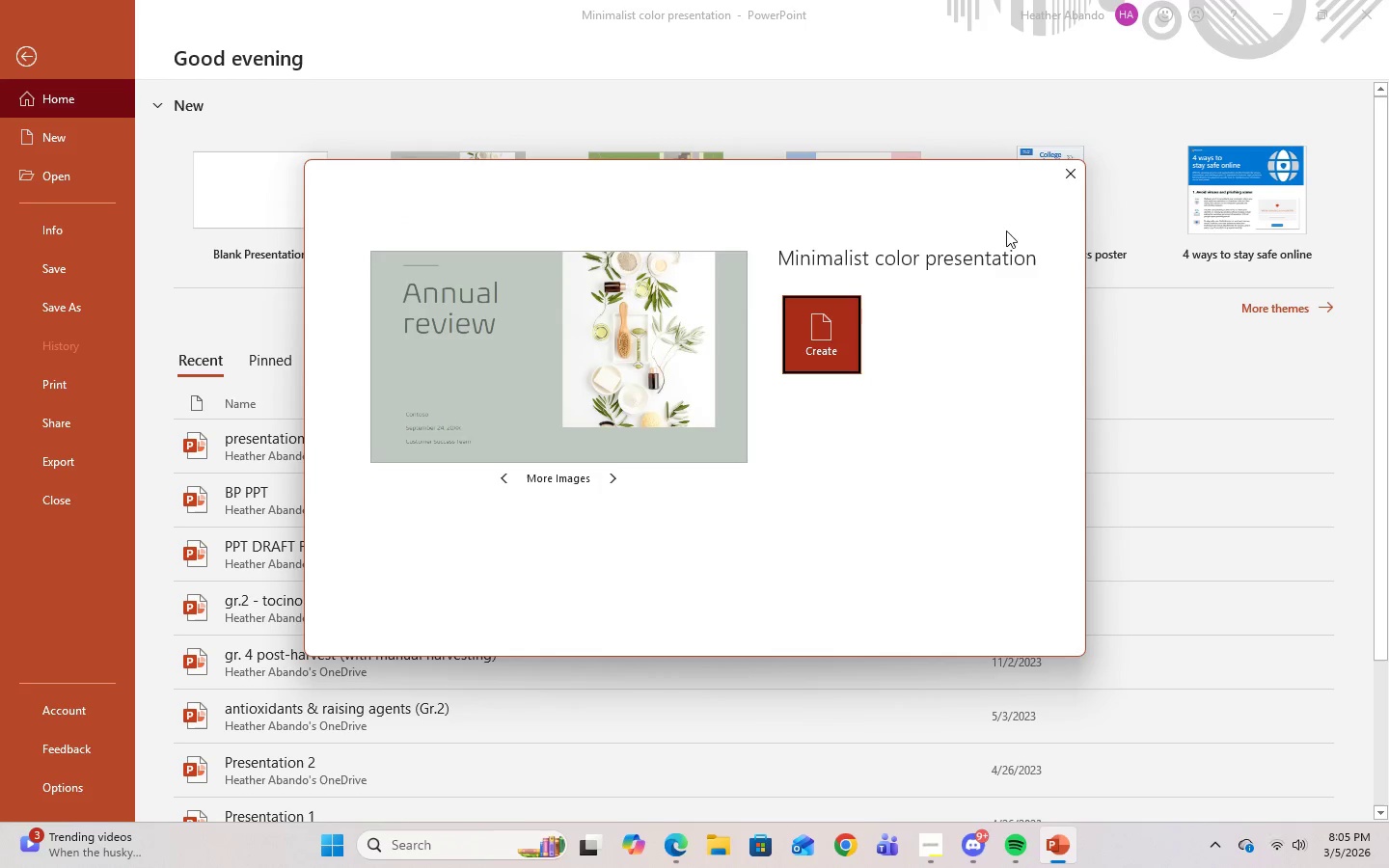 
left_click([1061, 175])
 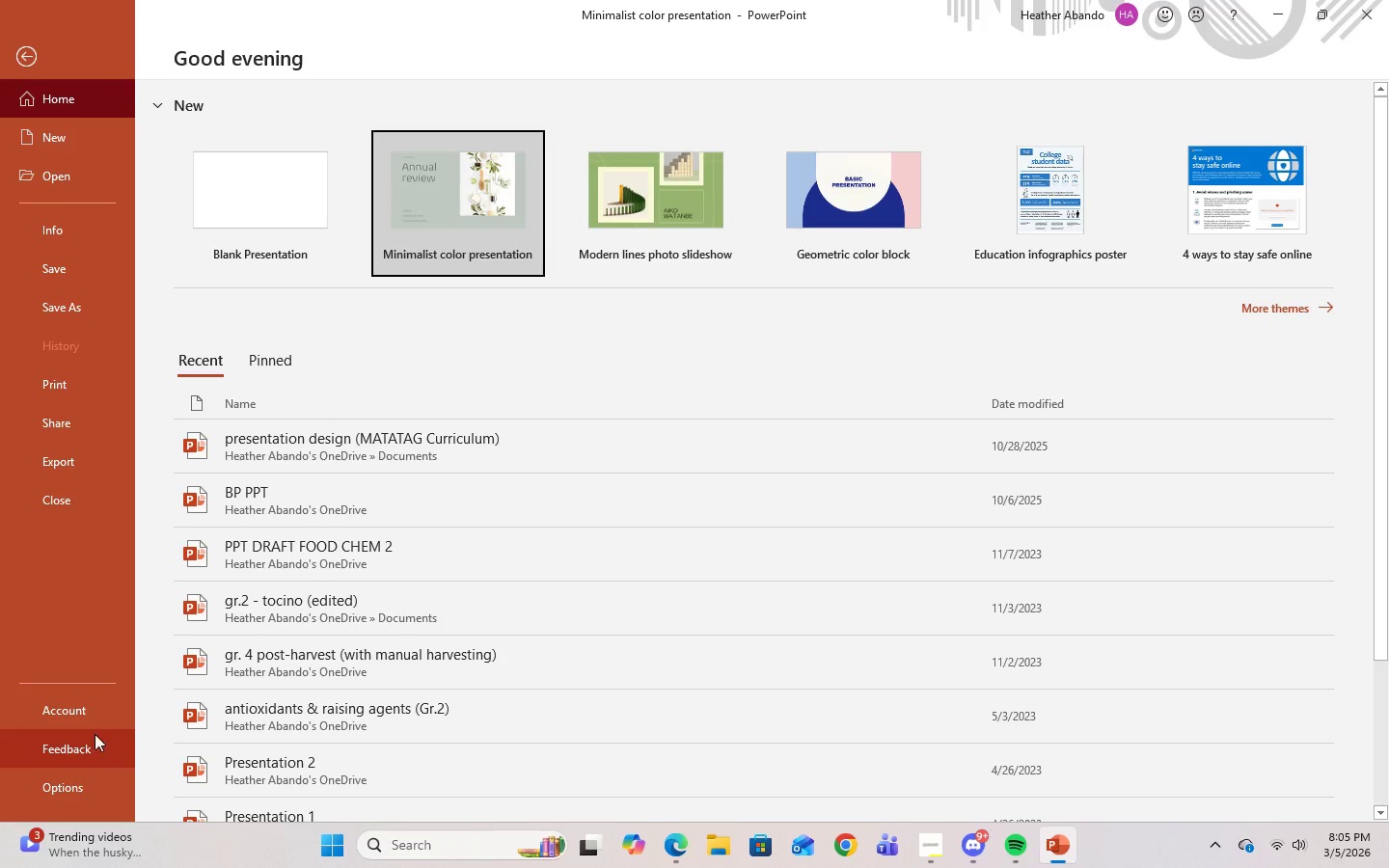 
left_click([100, 500])
 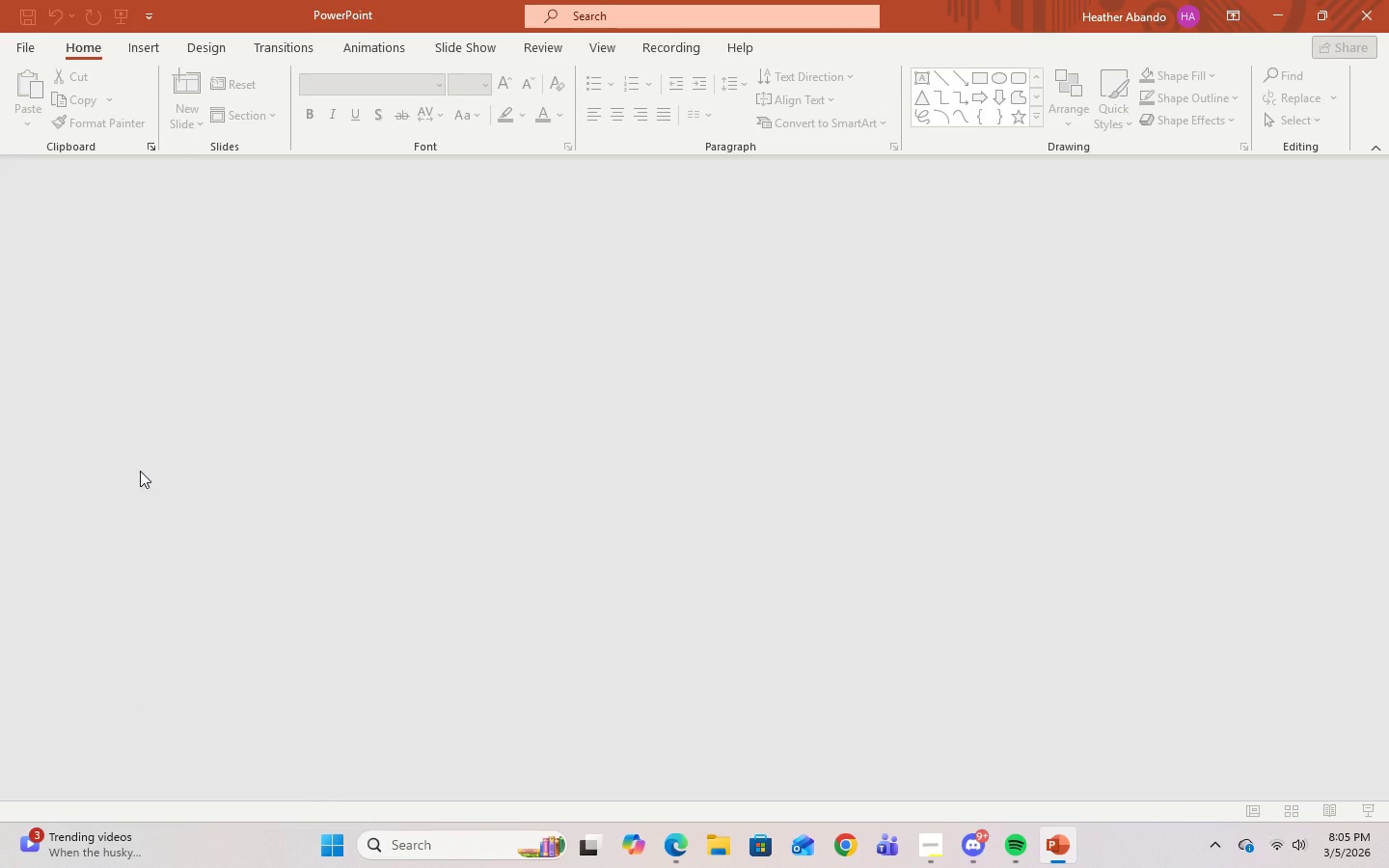 
left_click([713, 340])
 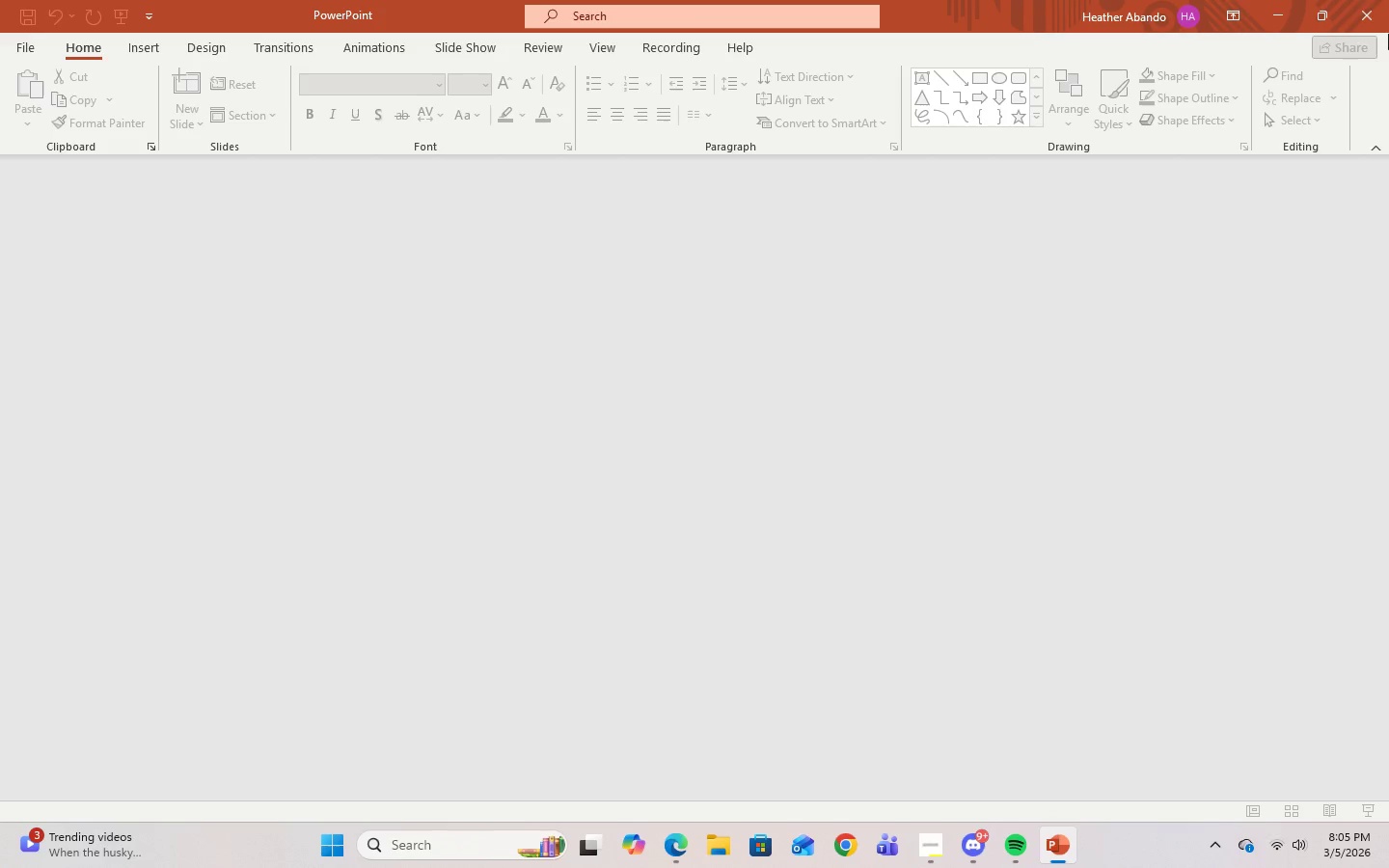 
left_click([1380, 12])
 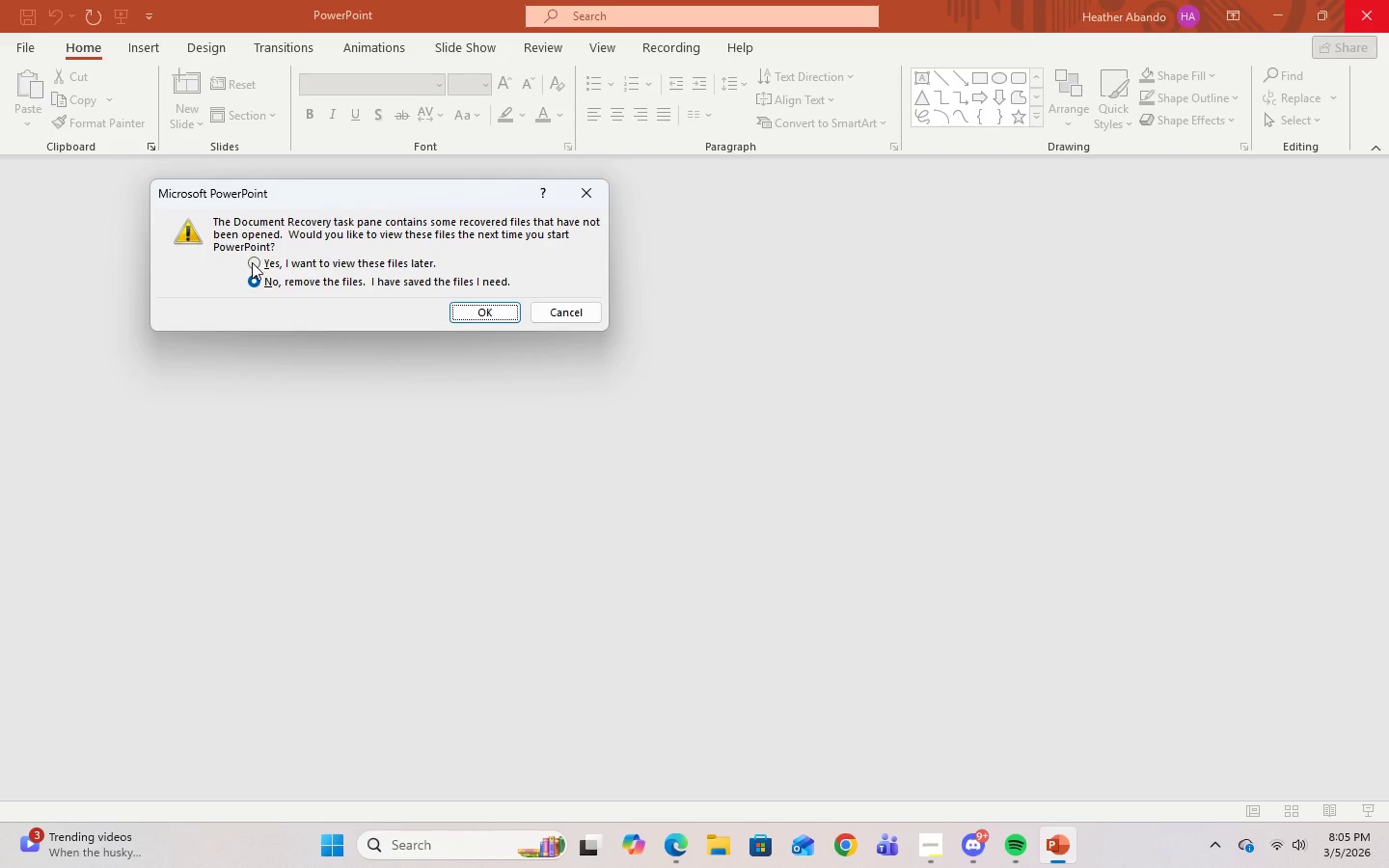 
wait(6.88)
 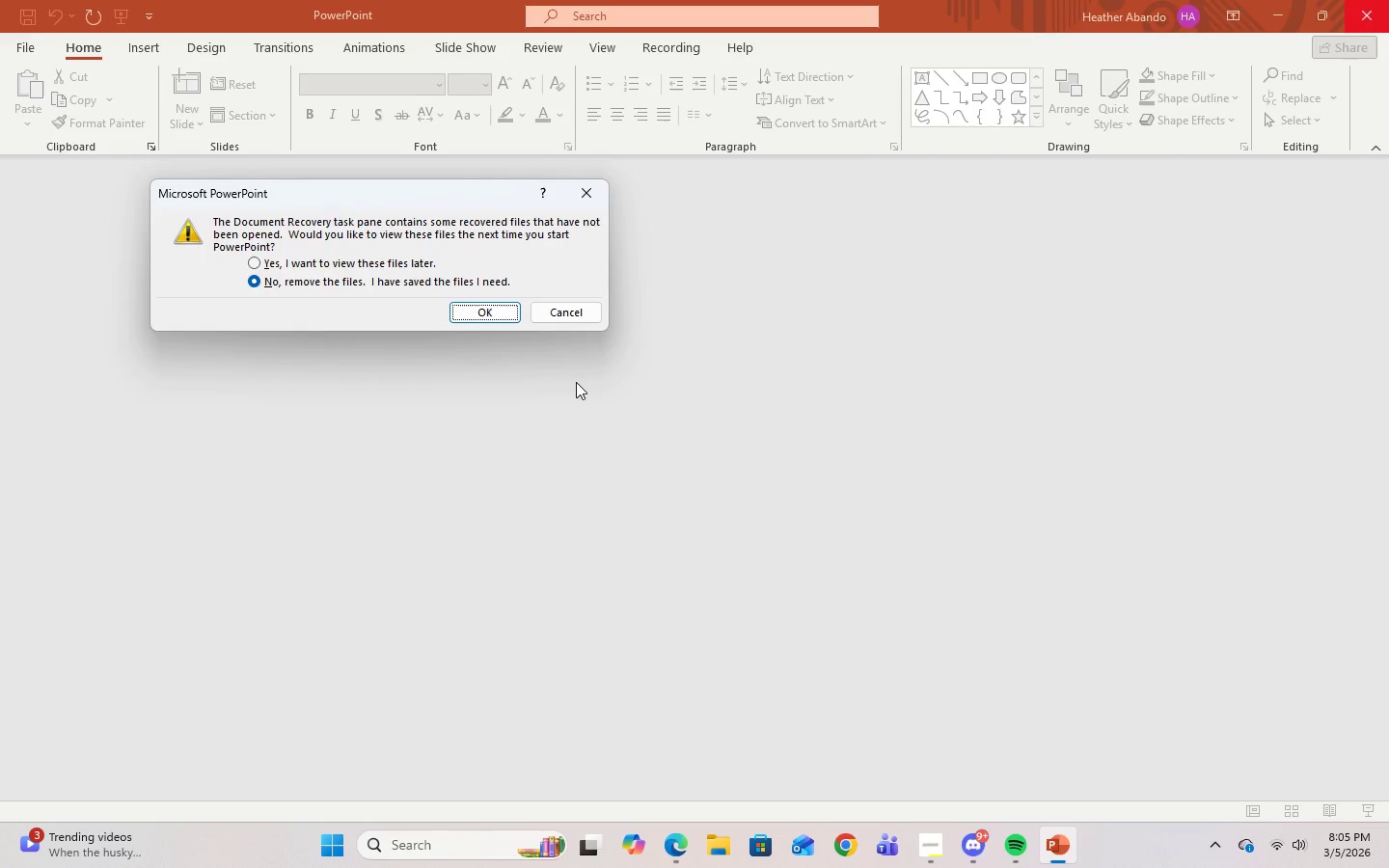 
left_click([252, 262])
 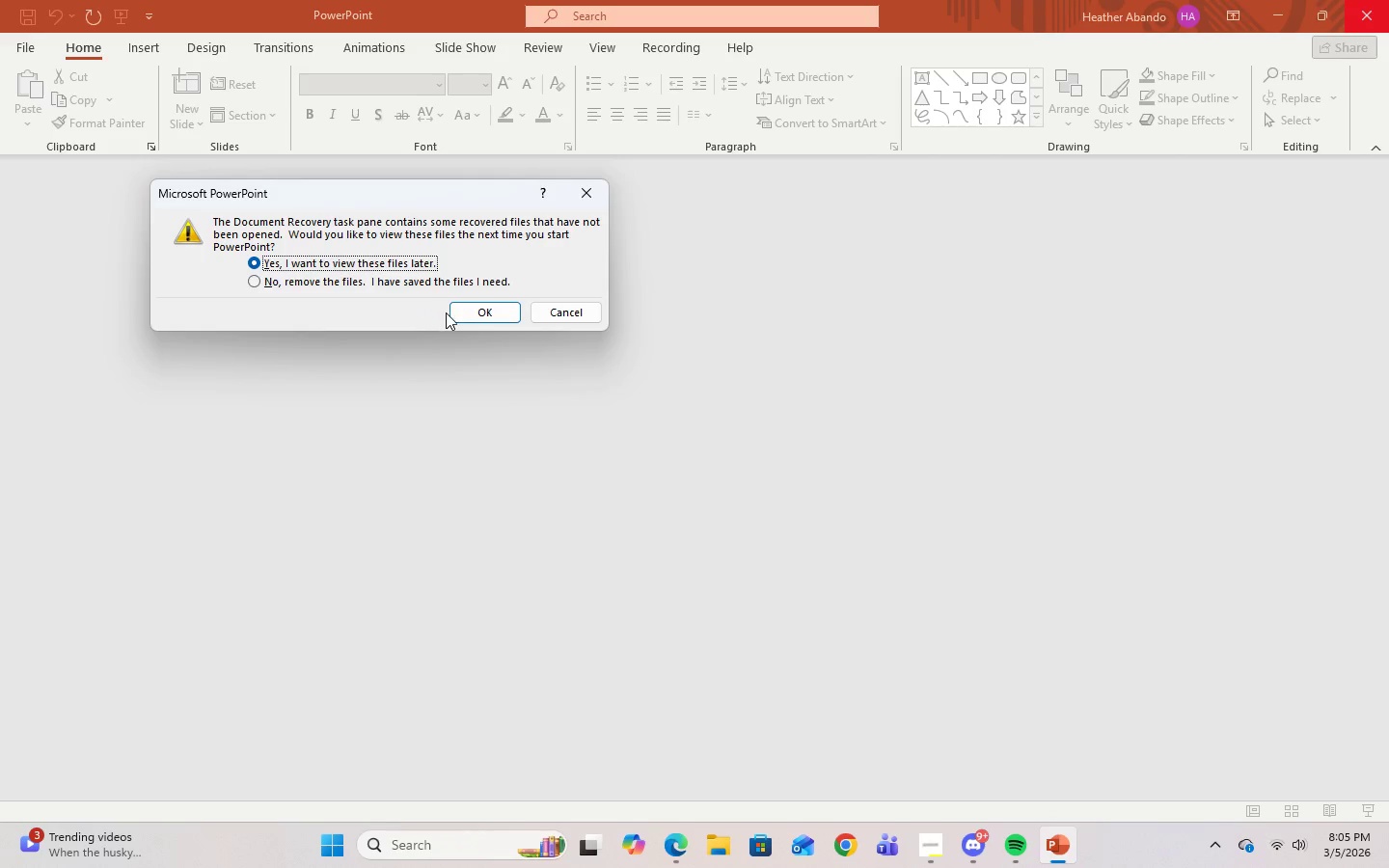 
left_click([478, 315])
 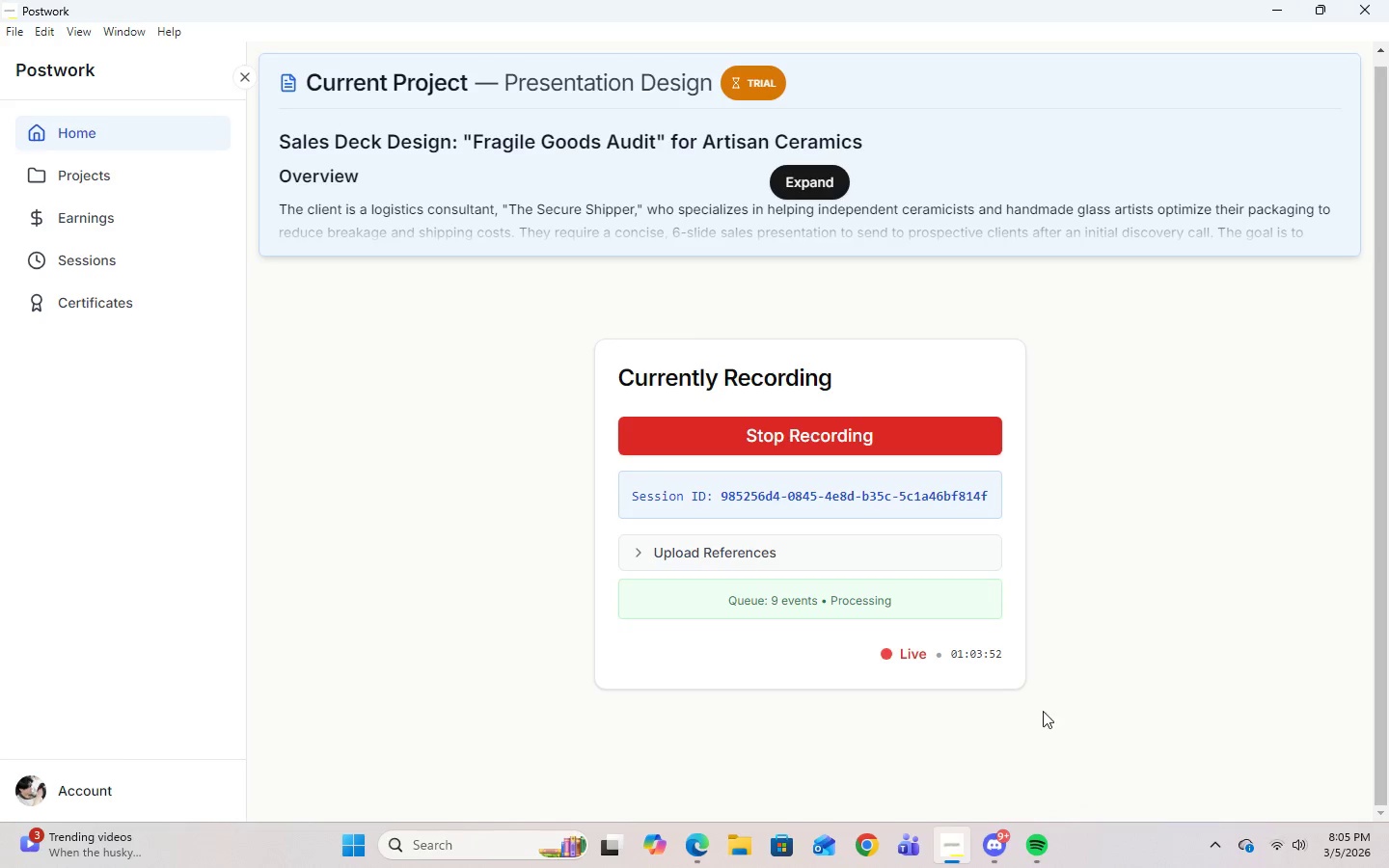 
left_click([1285, 7])
 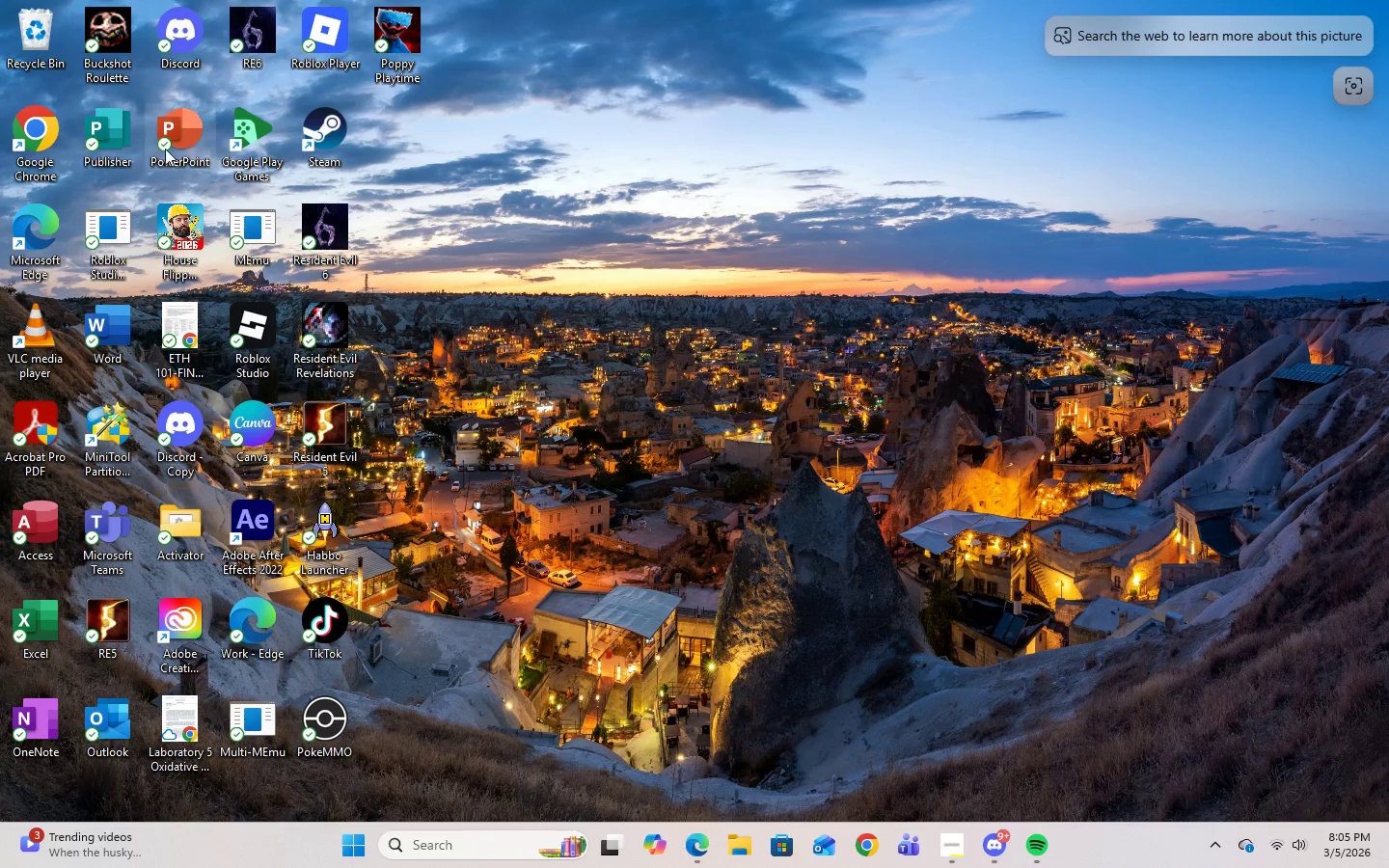 
double_click([166, 136])
 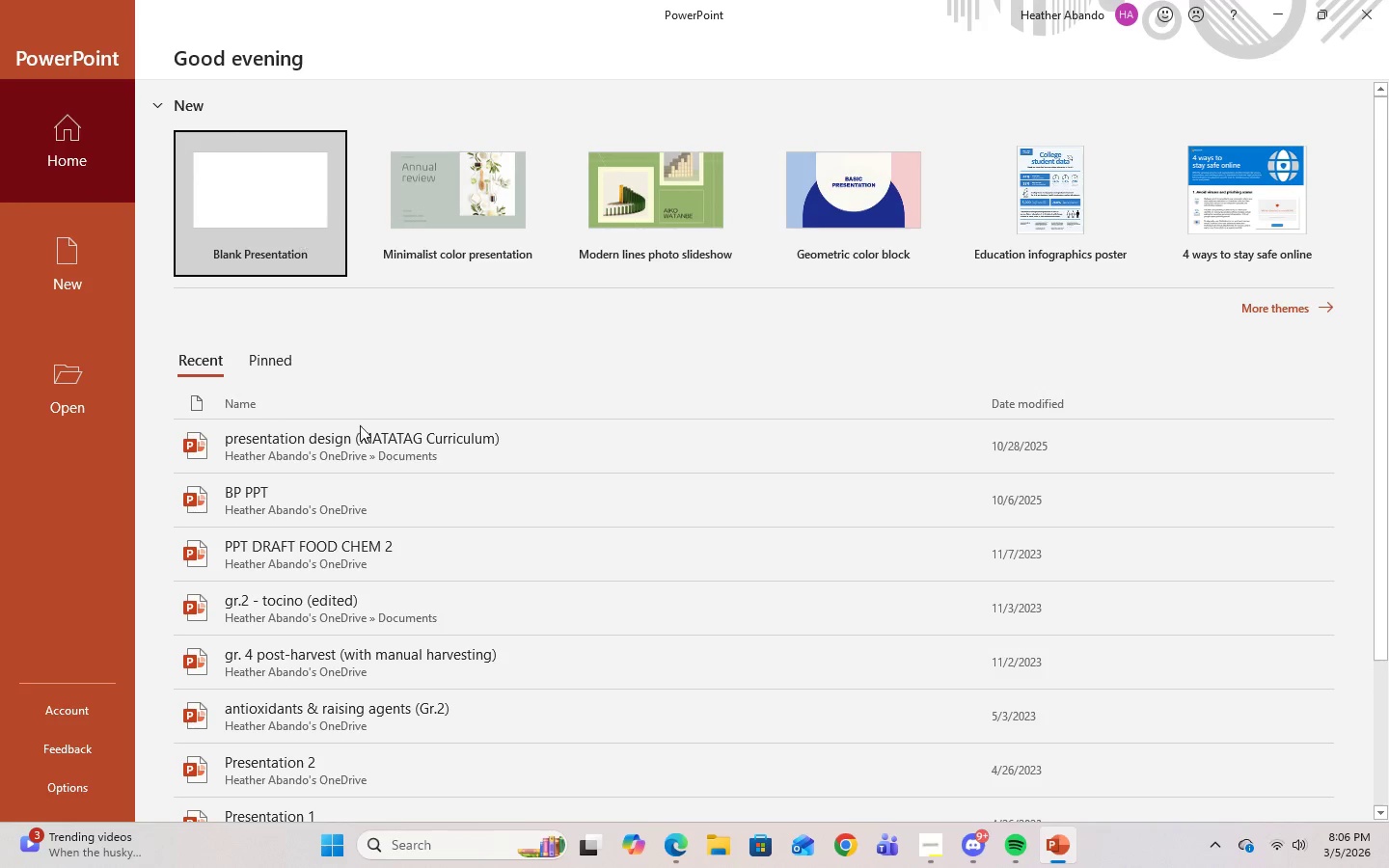 
left_click([86, 382])
 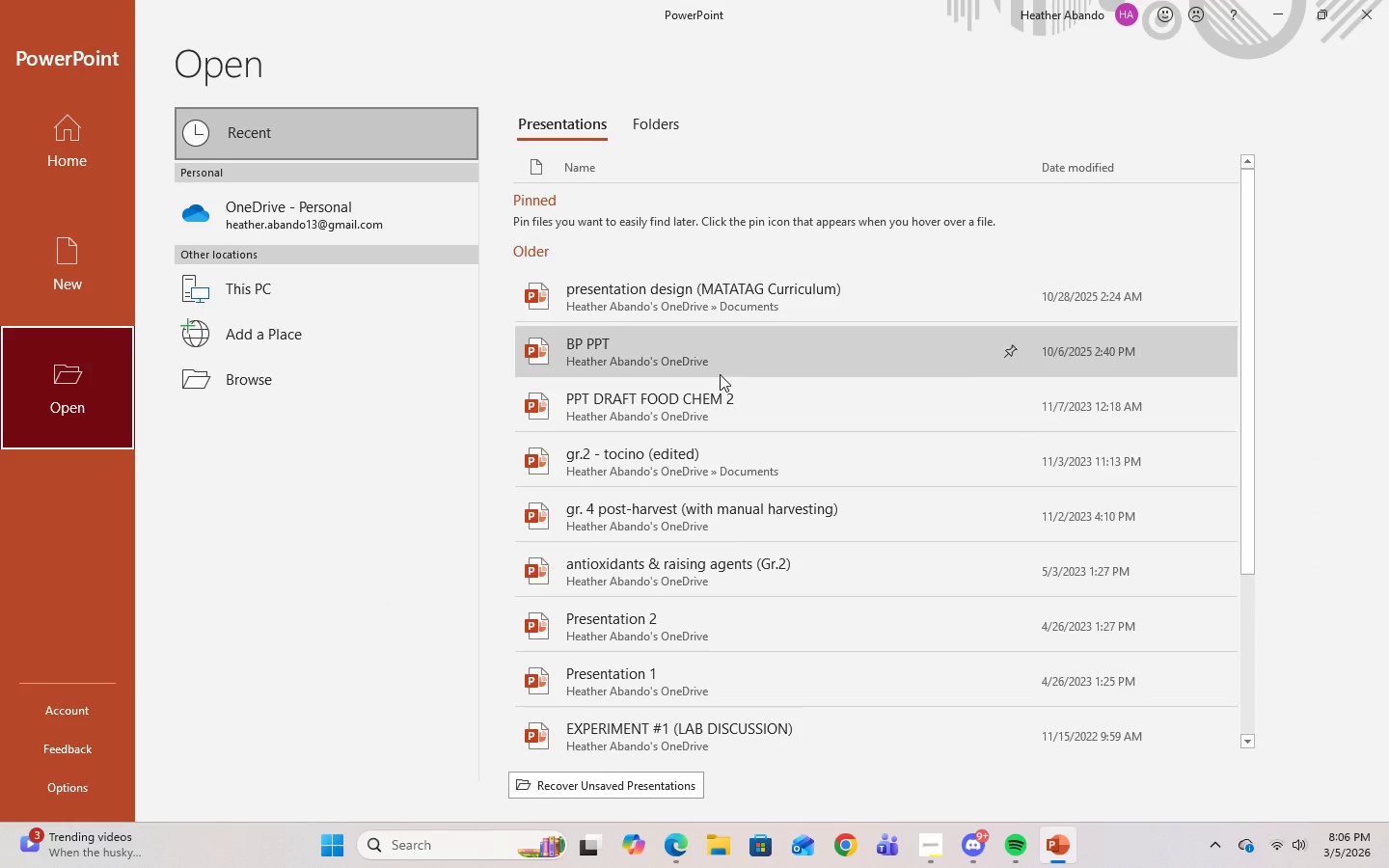 
scroll: coordinate [742, 704], scroll_direction: down, amount: 5.0
 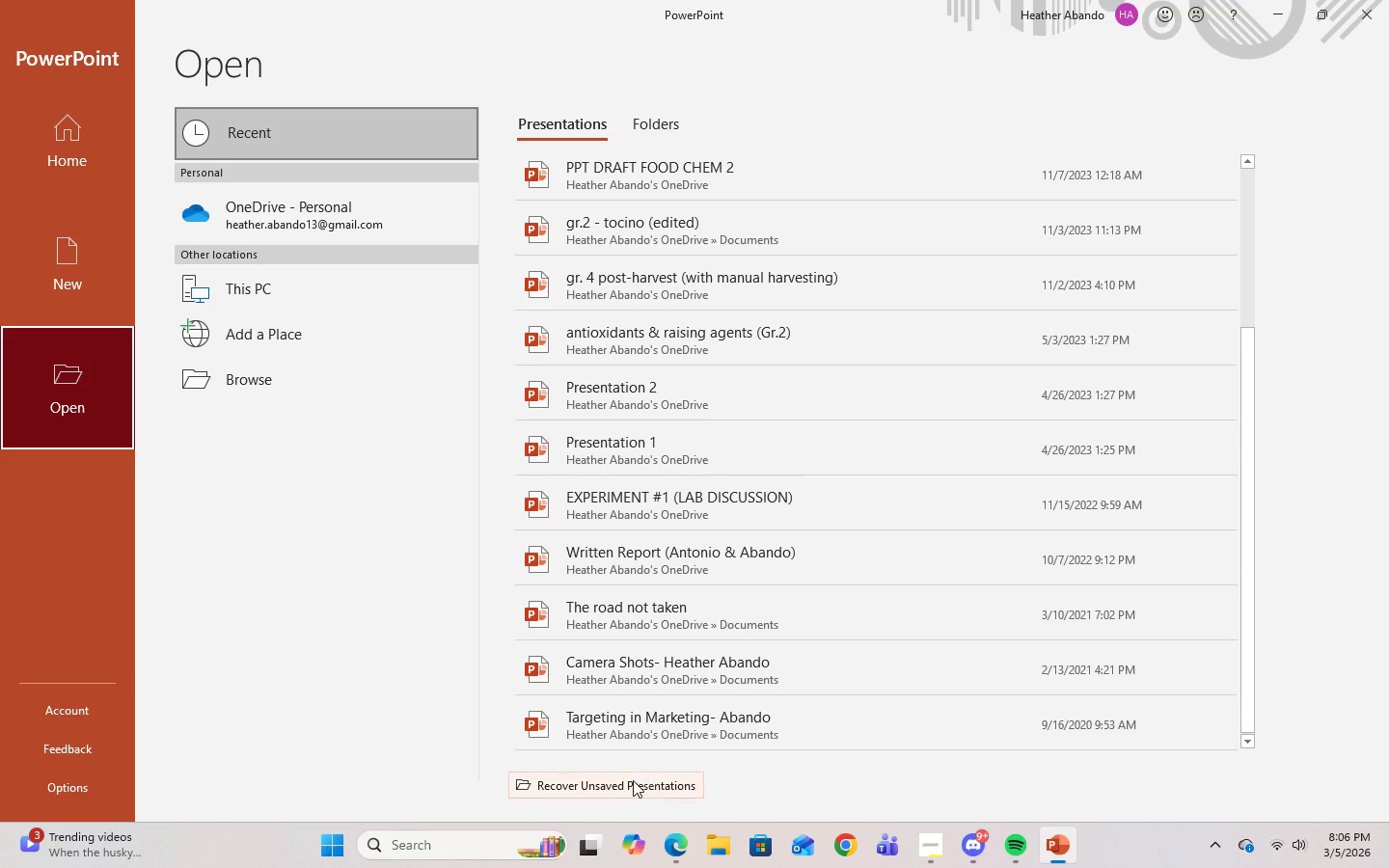 
left_click([633, 780])
 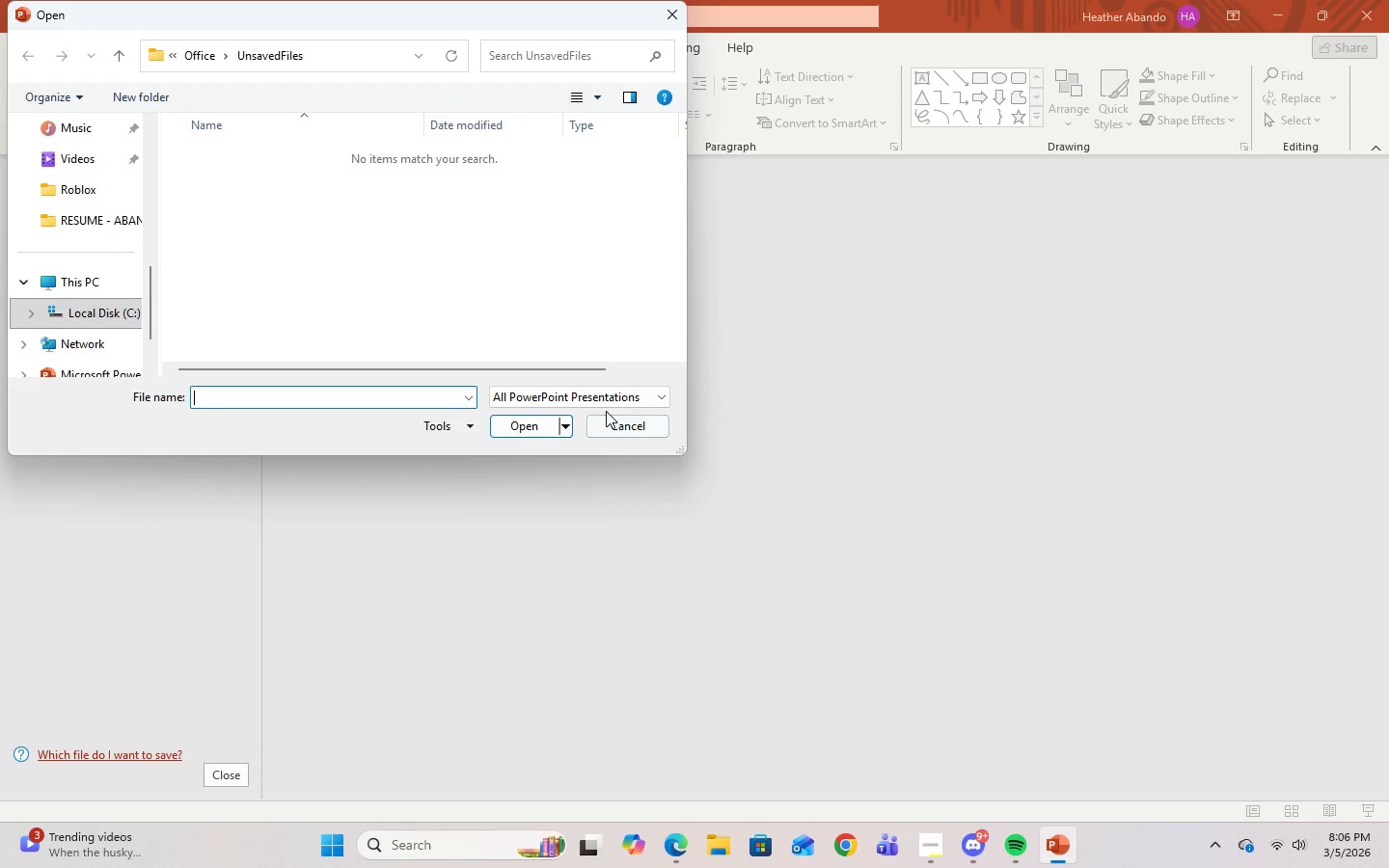 
scroll: coordinate [308, 319], scroll_direction: down, amount: 1.0
 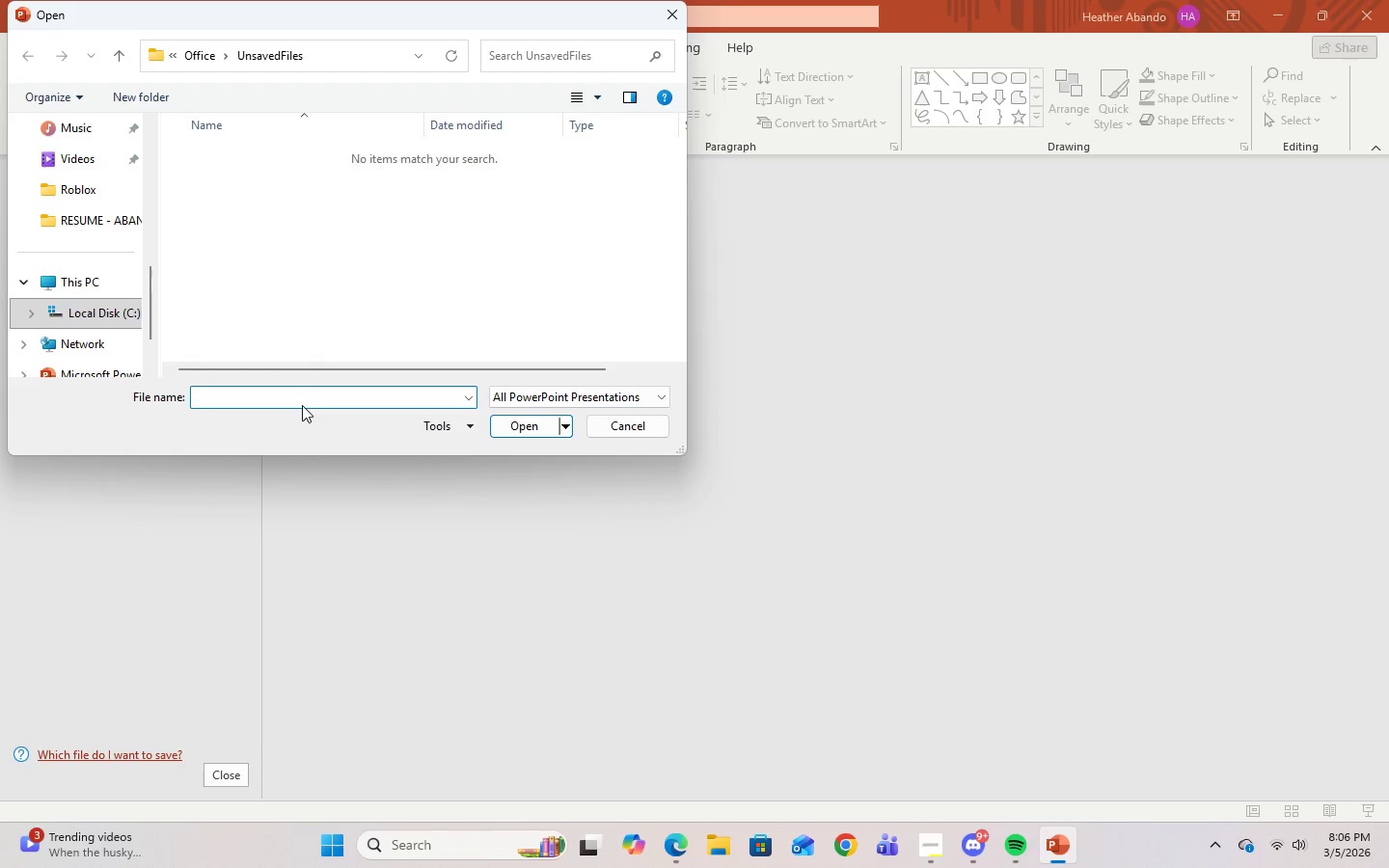 
left_click([300, 399])
 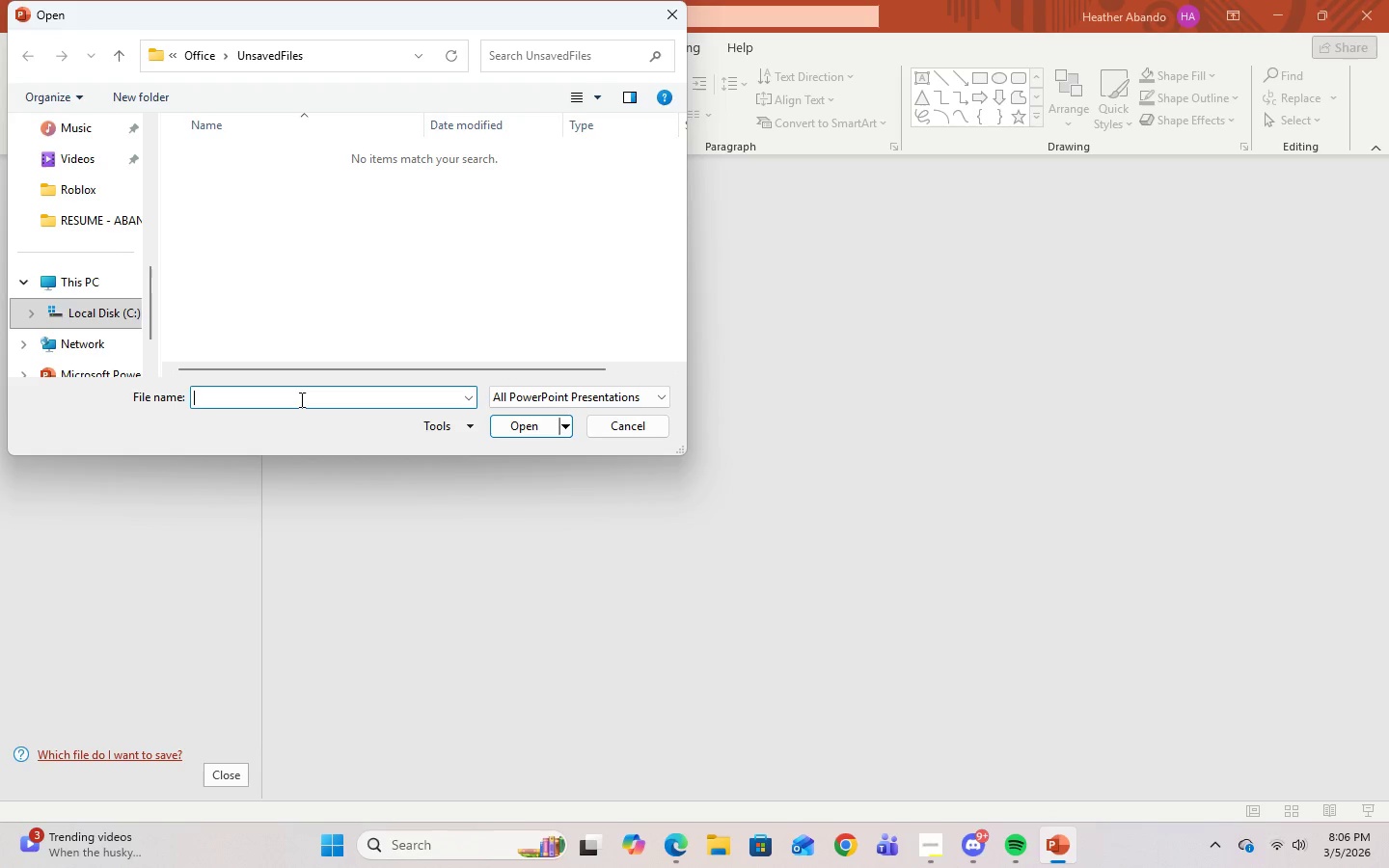 
type(prese)
key(Backspace)
key(Backspace)
key(Backspace)
key(Backspace)
 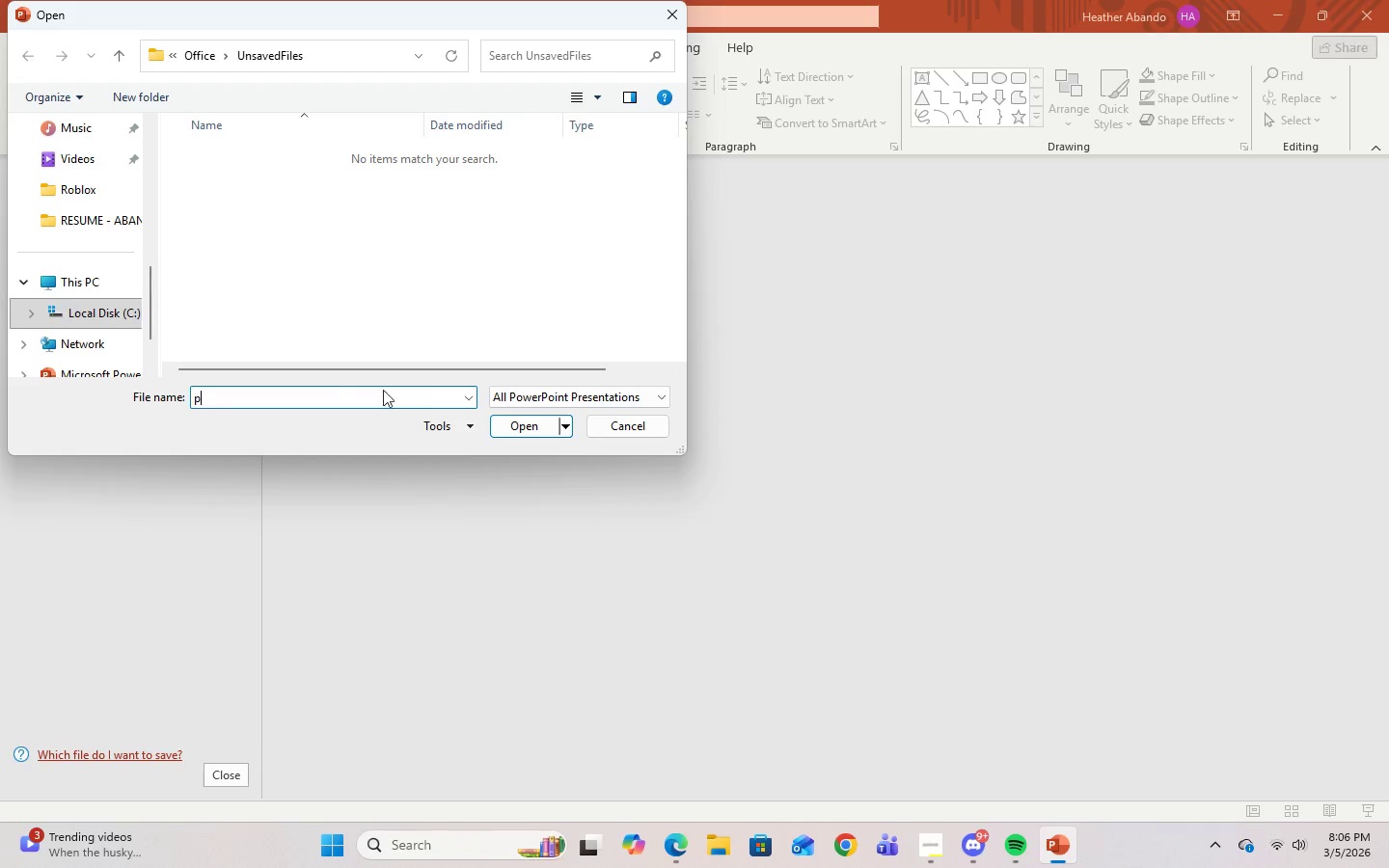 
key(Backspace)
 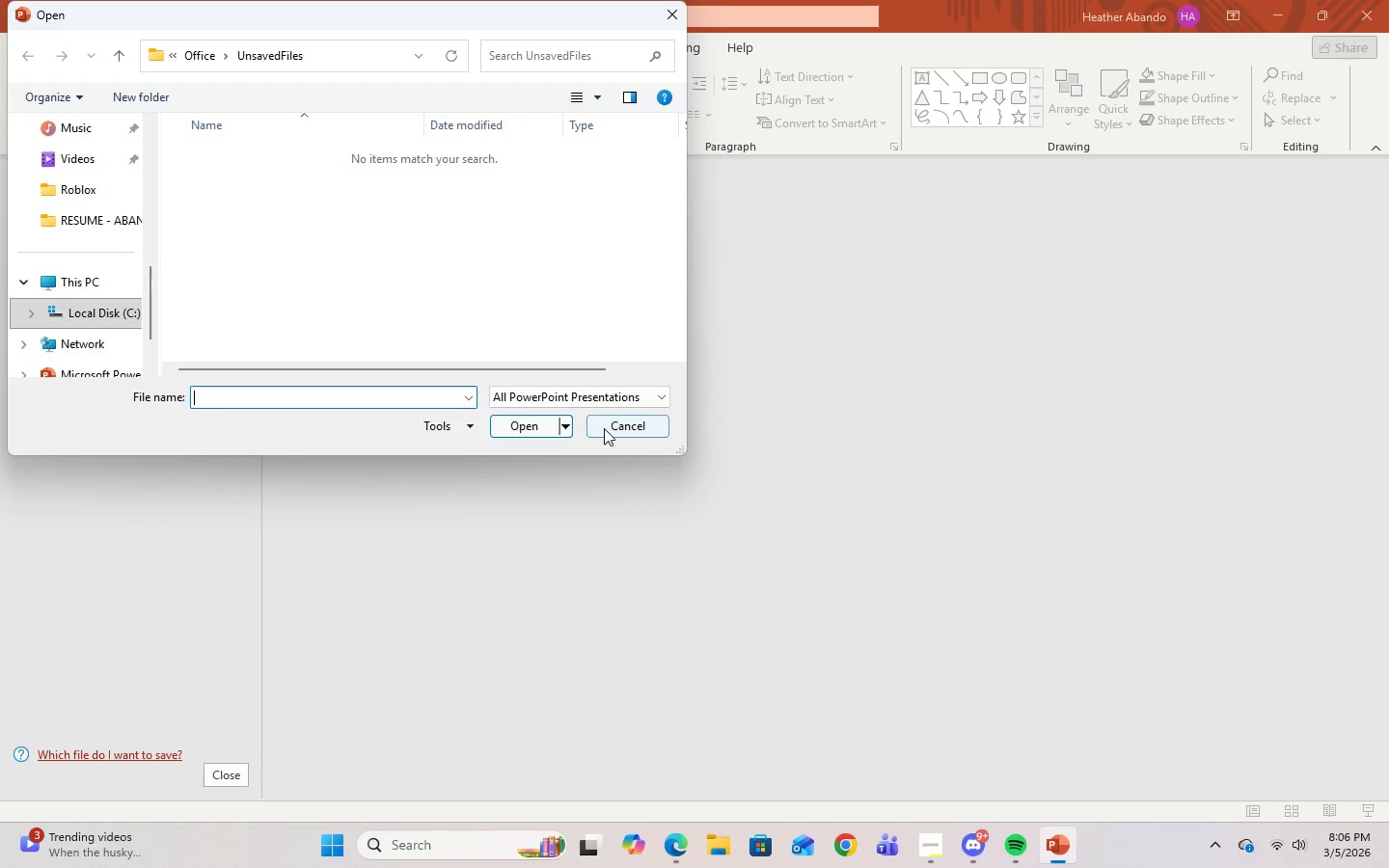 
left_click([613, 428])
 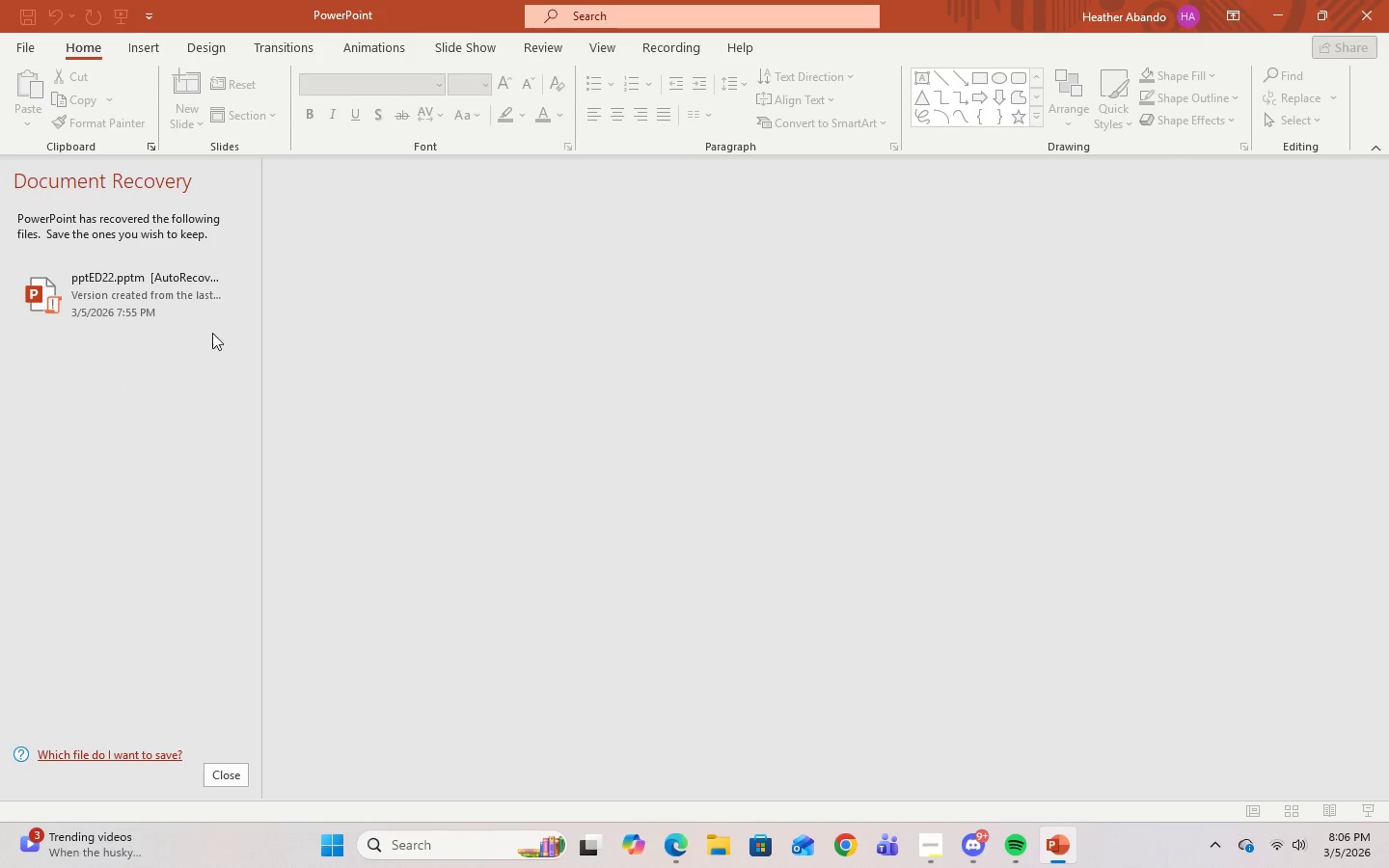 
left_click([190, 319])
 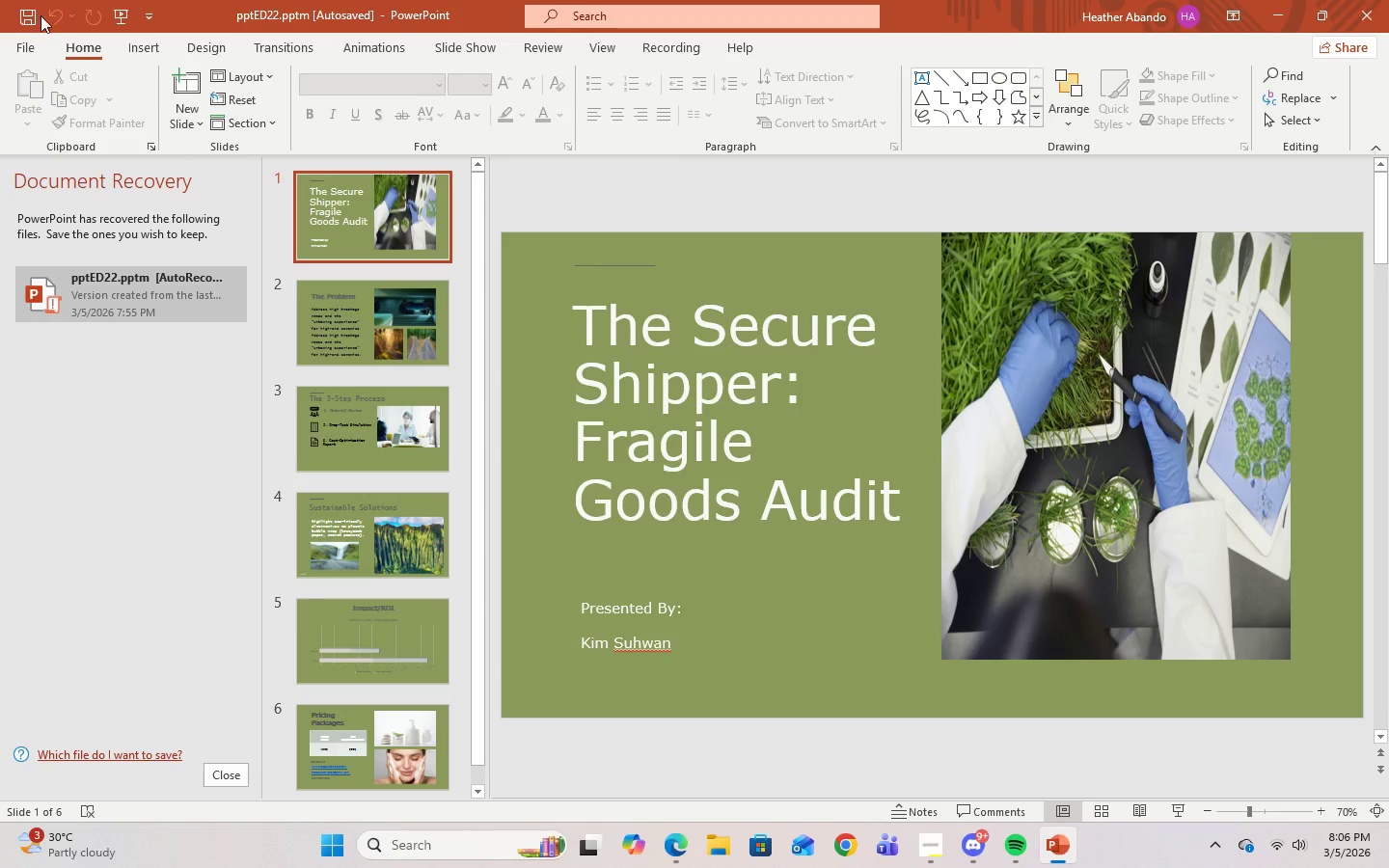 
left_click([26, 55])
 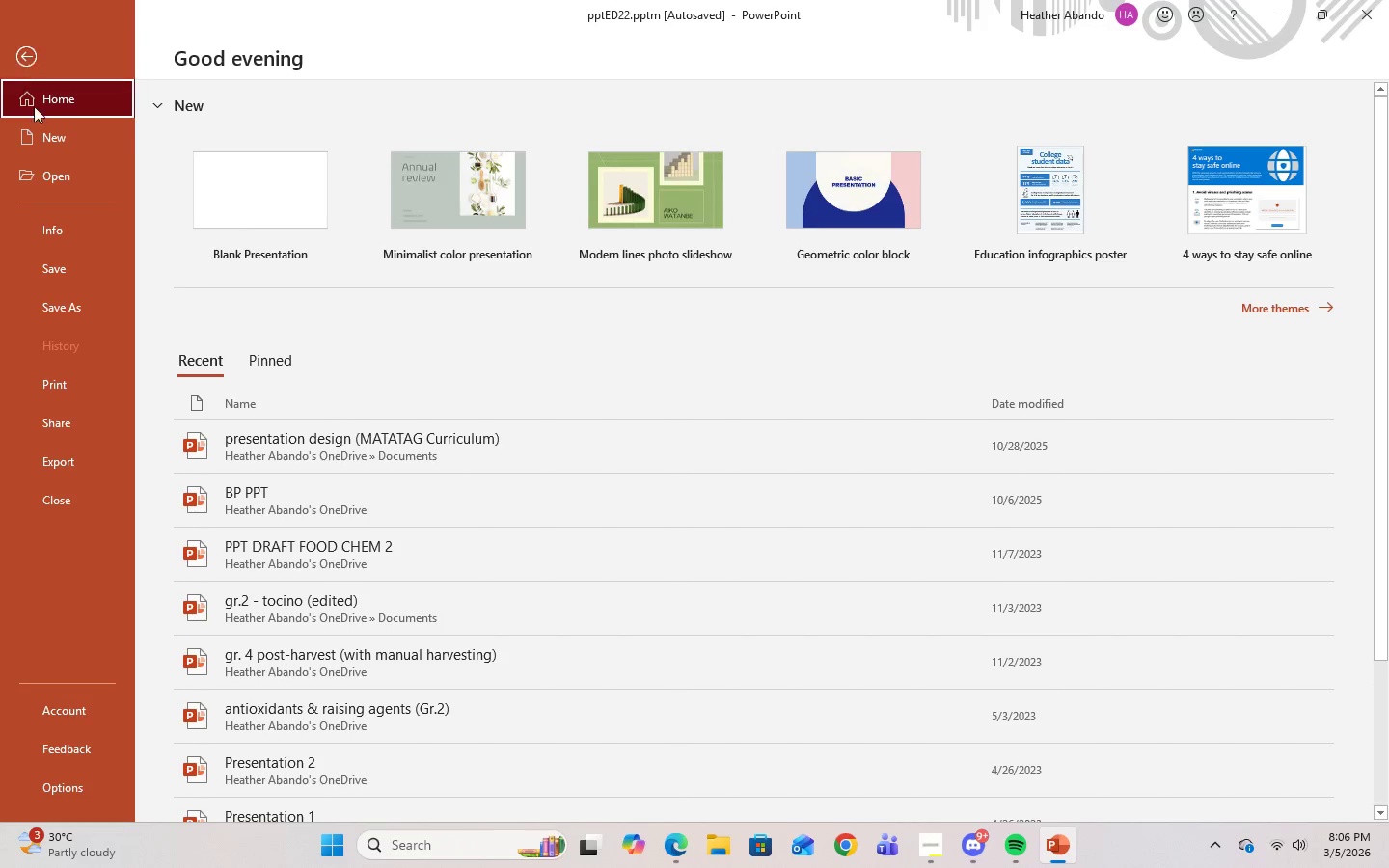 
left_click([64, 277])
 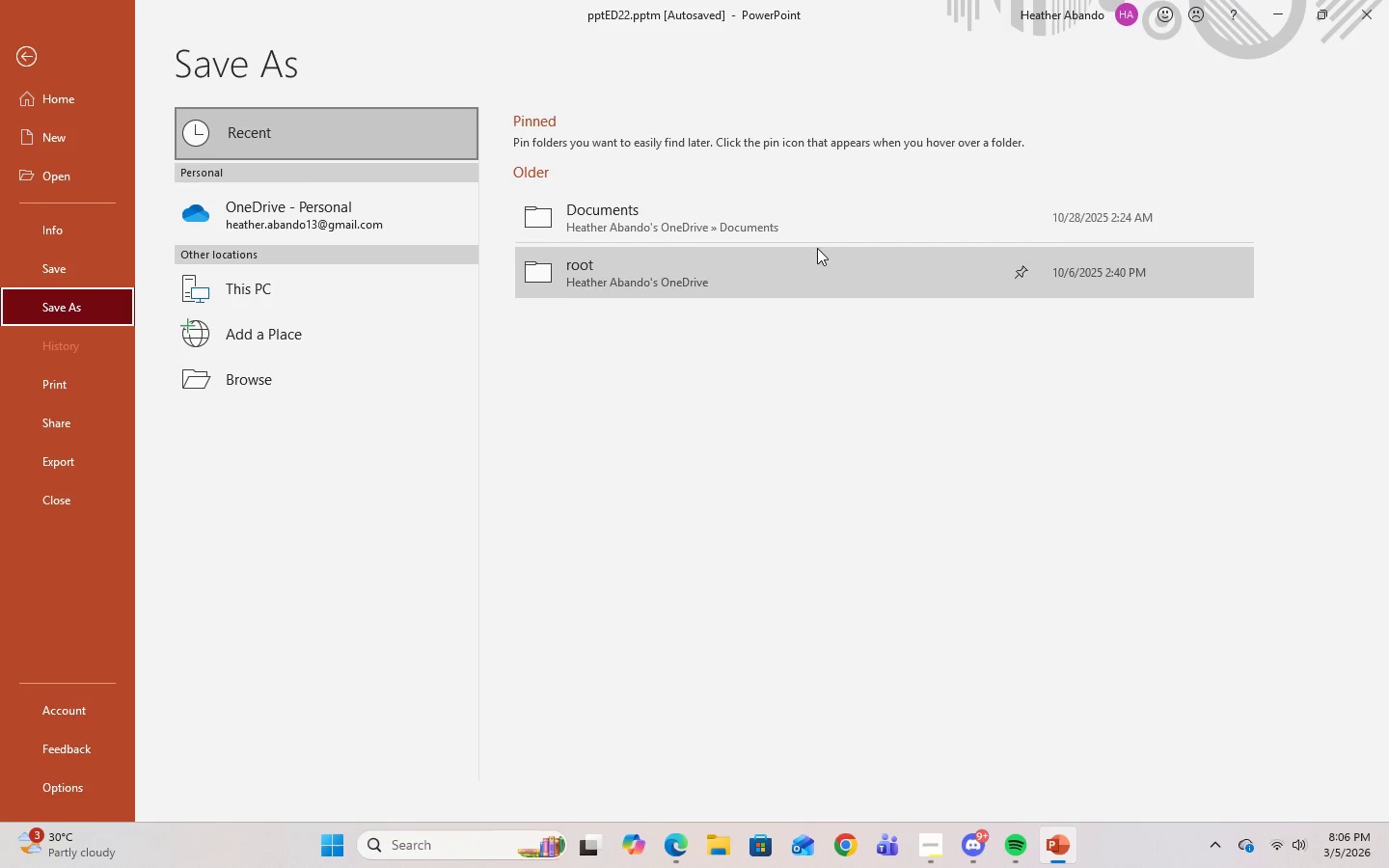 
left_click([811, 233])
 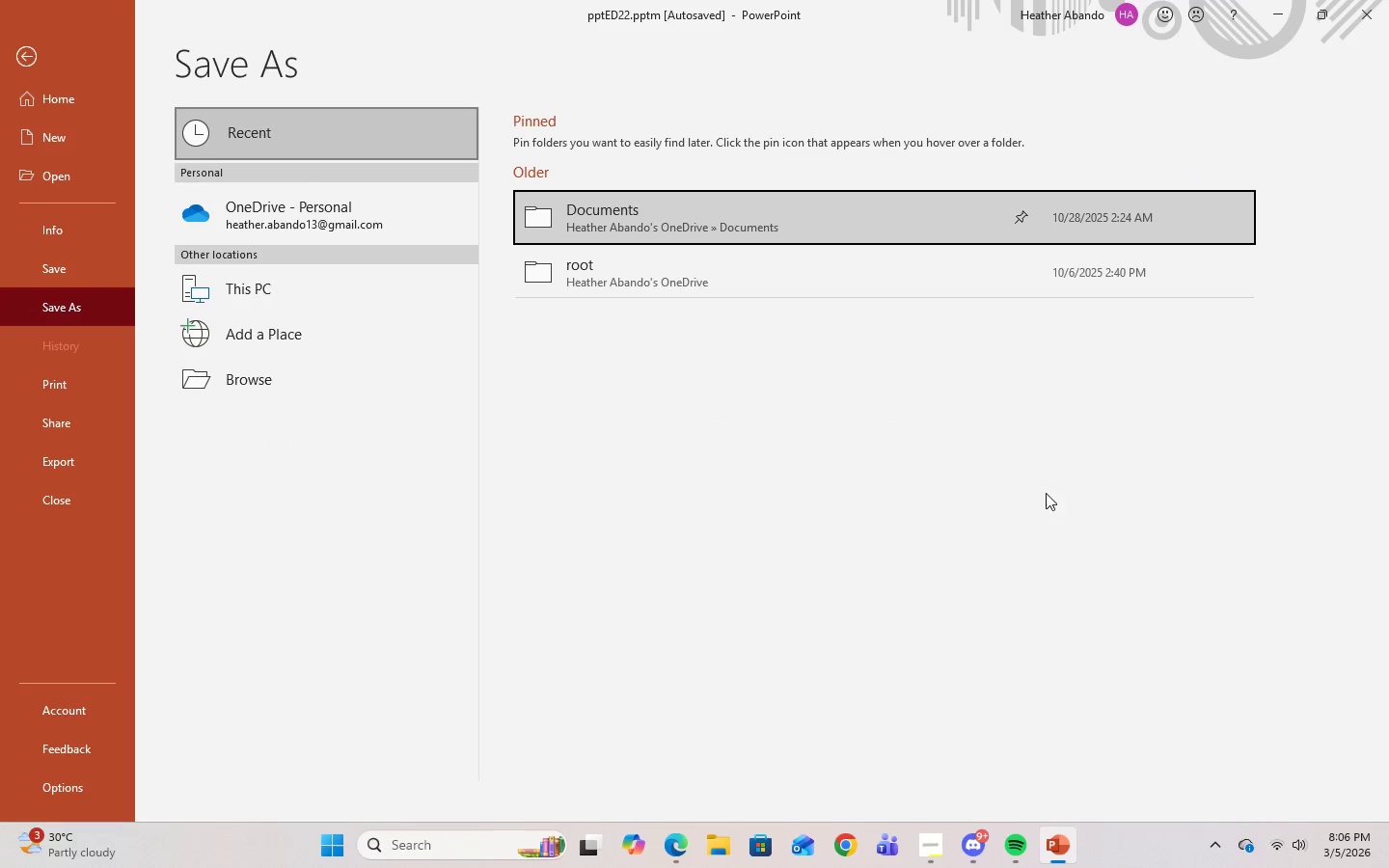 
left_click([593, 217])
 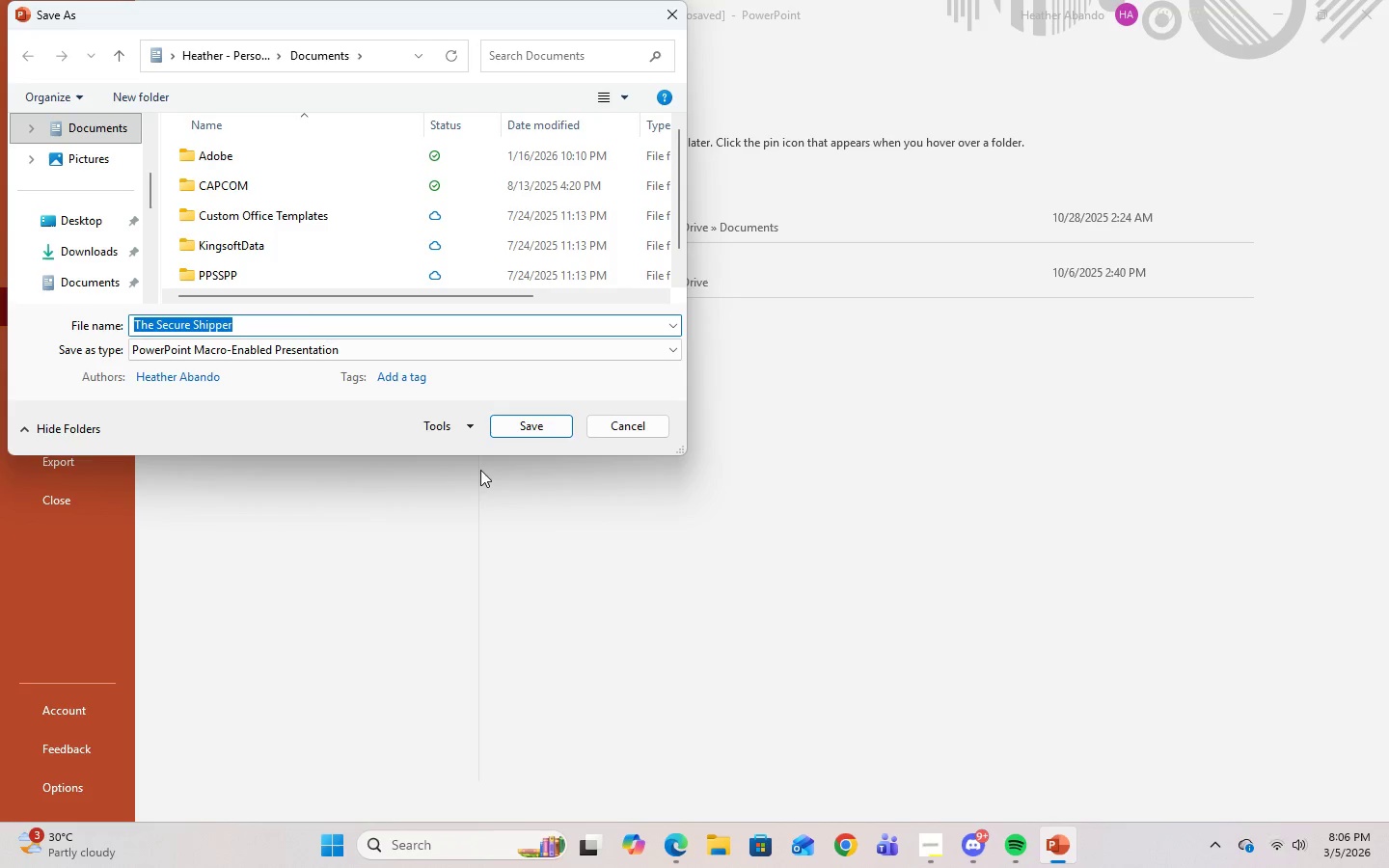 
left_click([640, 436])
 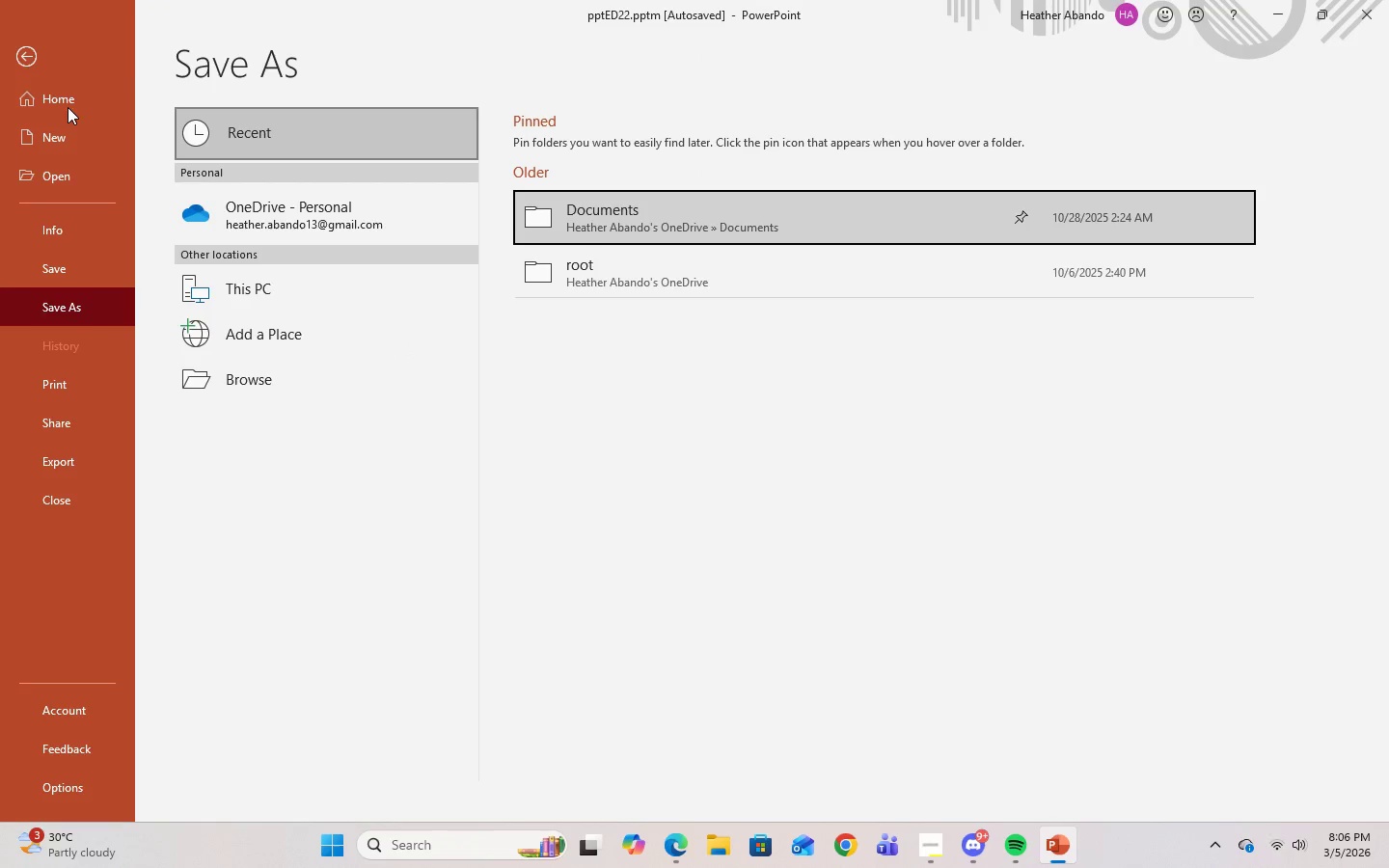 
left_click([29, 61])
 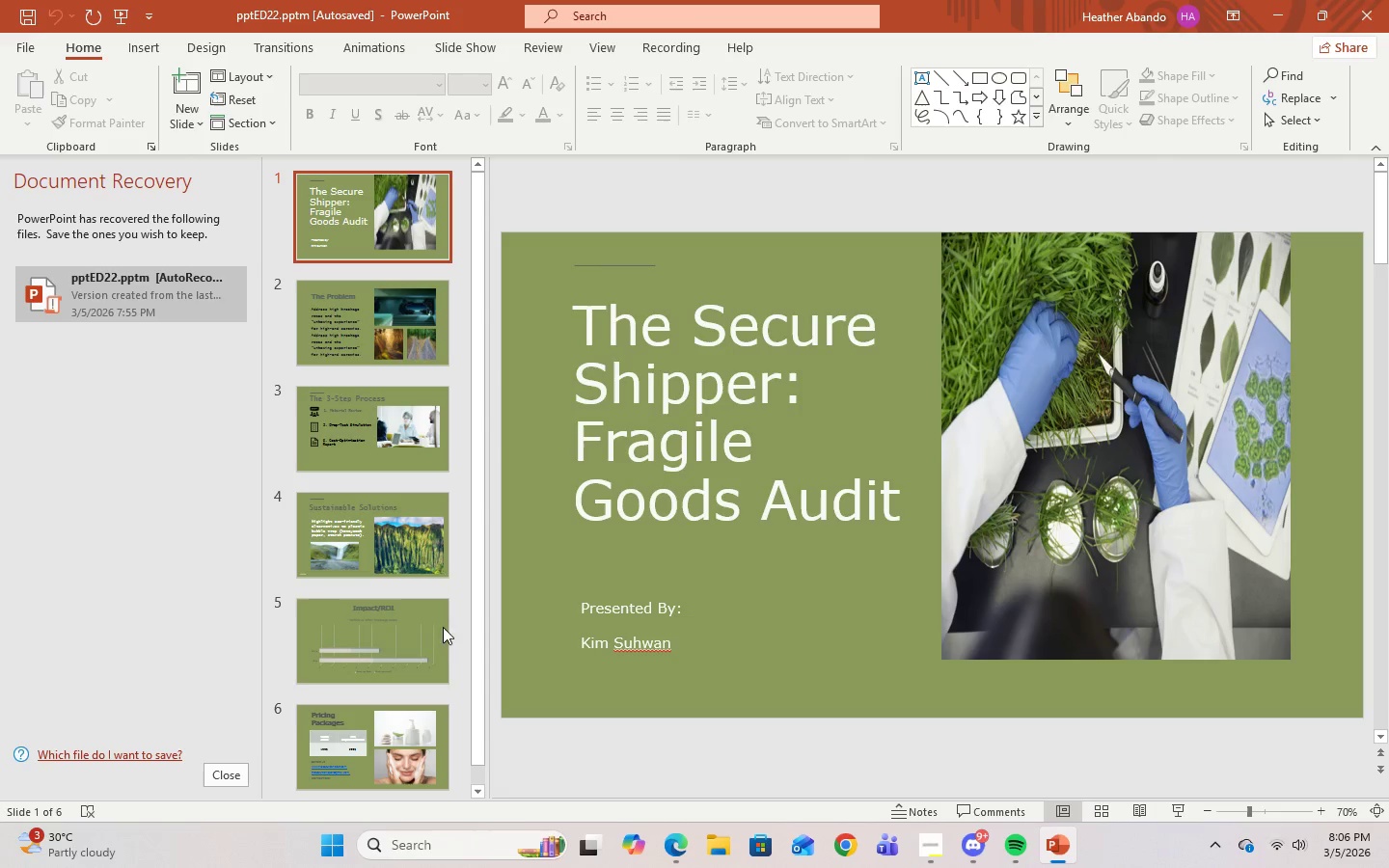 
scroll: coordinate [372, 665], scroll_direction: down, amount: 4.0
 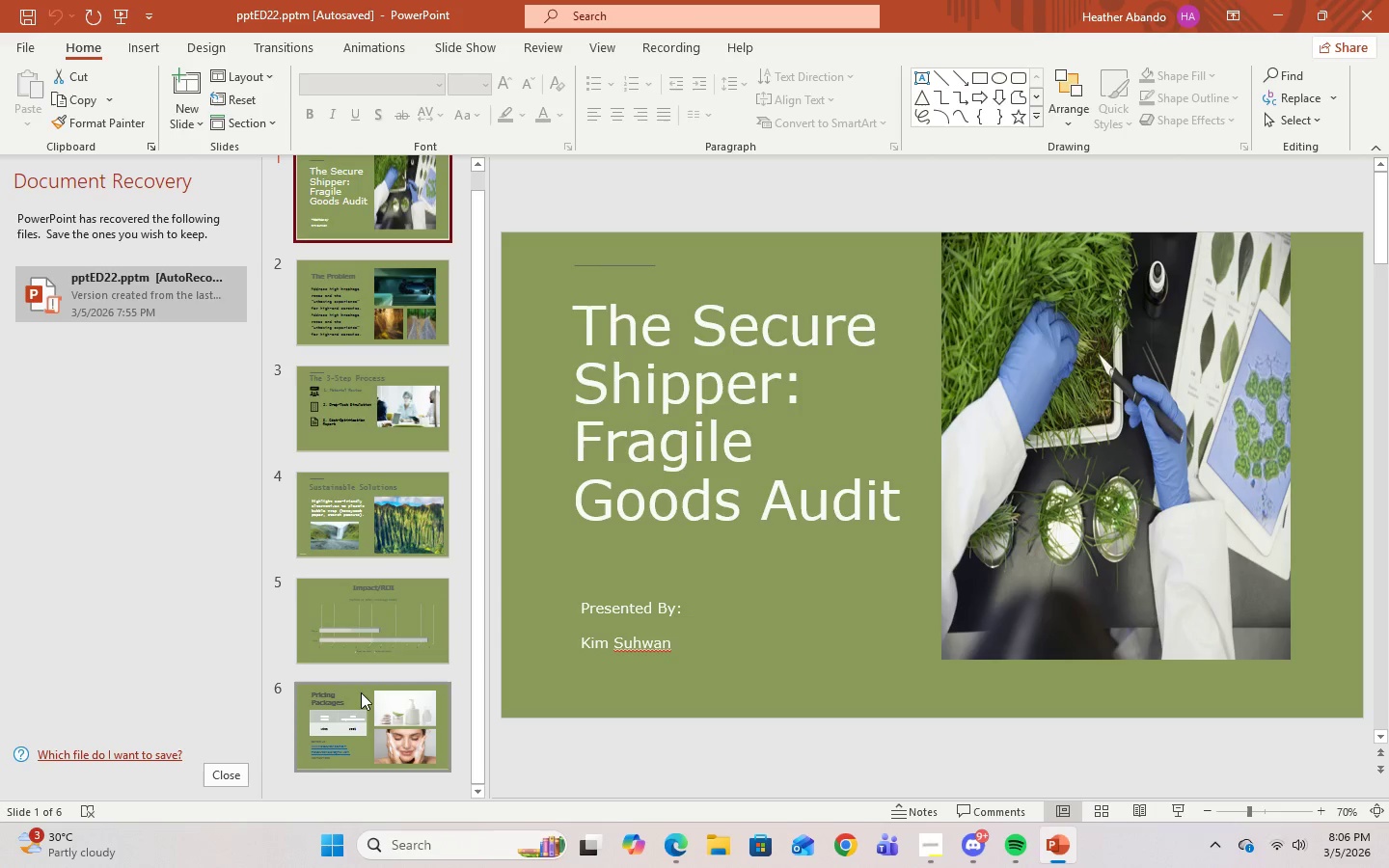 
left_click([361, 702])
 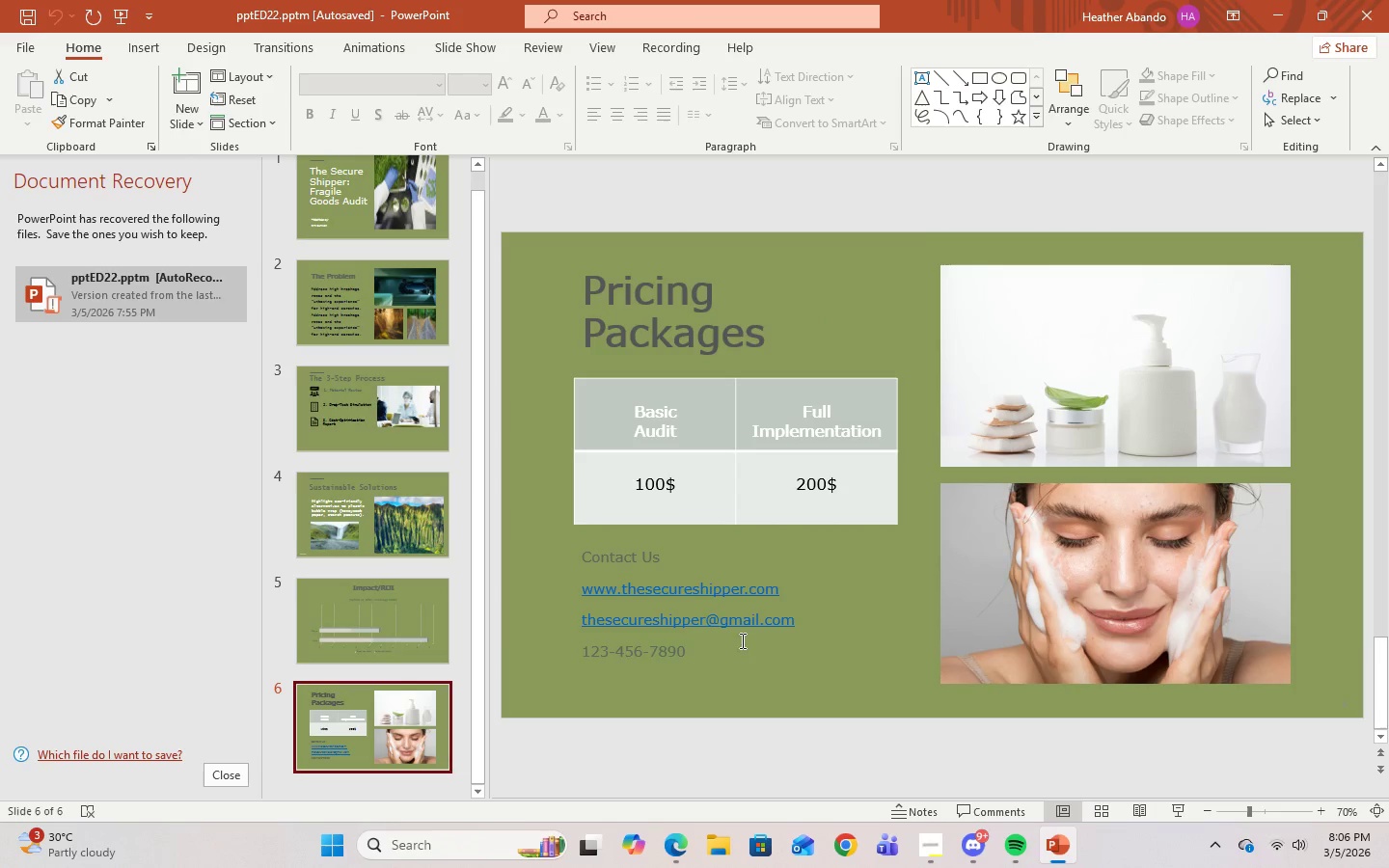 
scroll: coordinate [342, 528], scroll_direction: up, amount: 14.0
 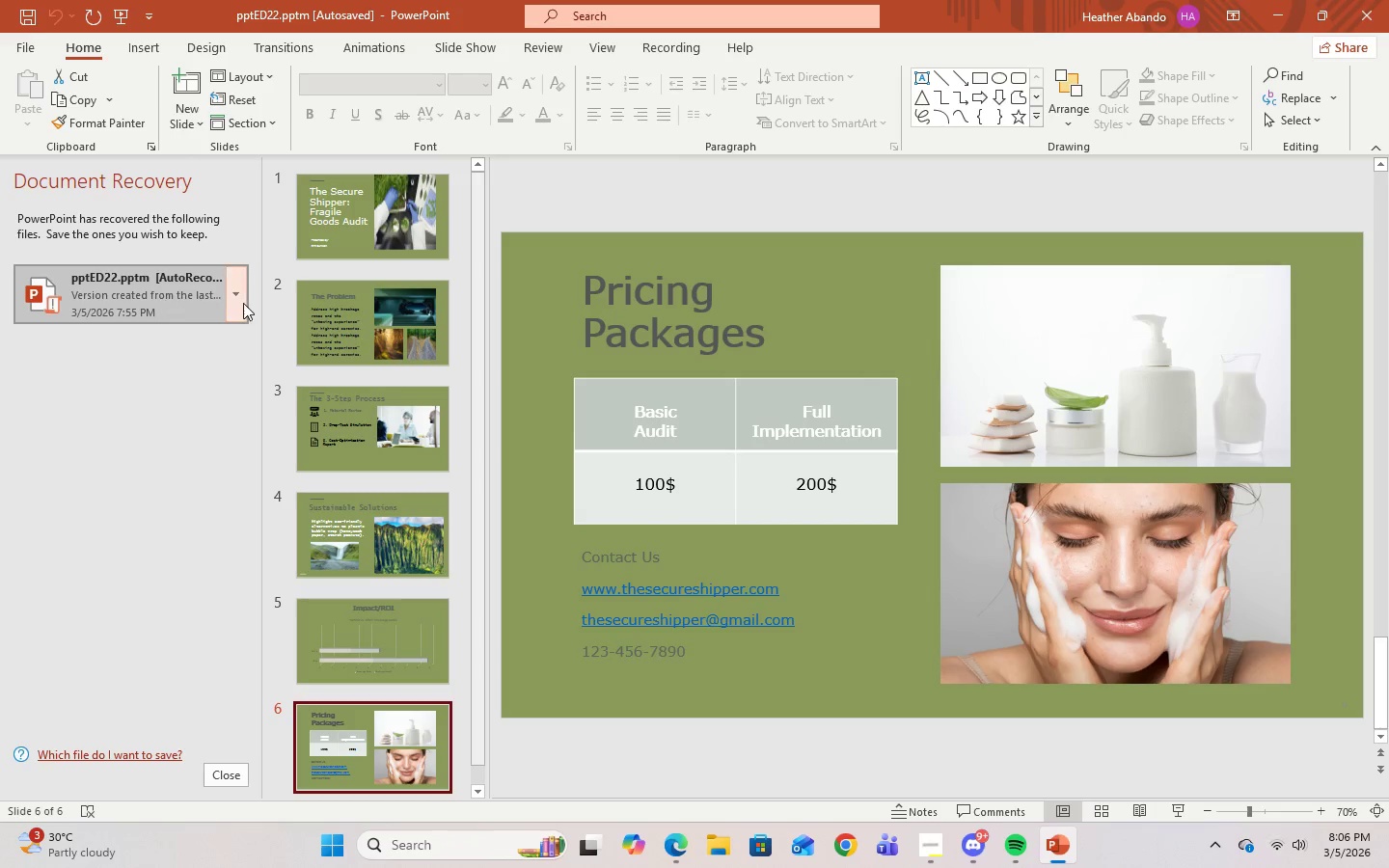 
left_click([238, 303])
 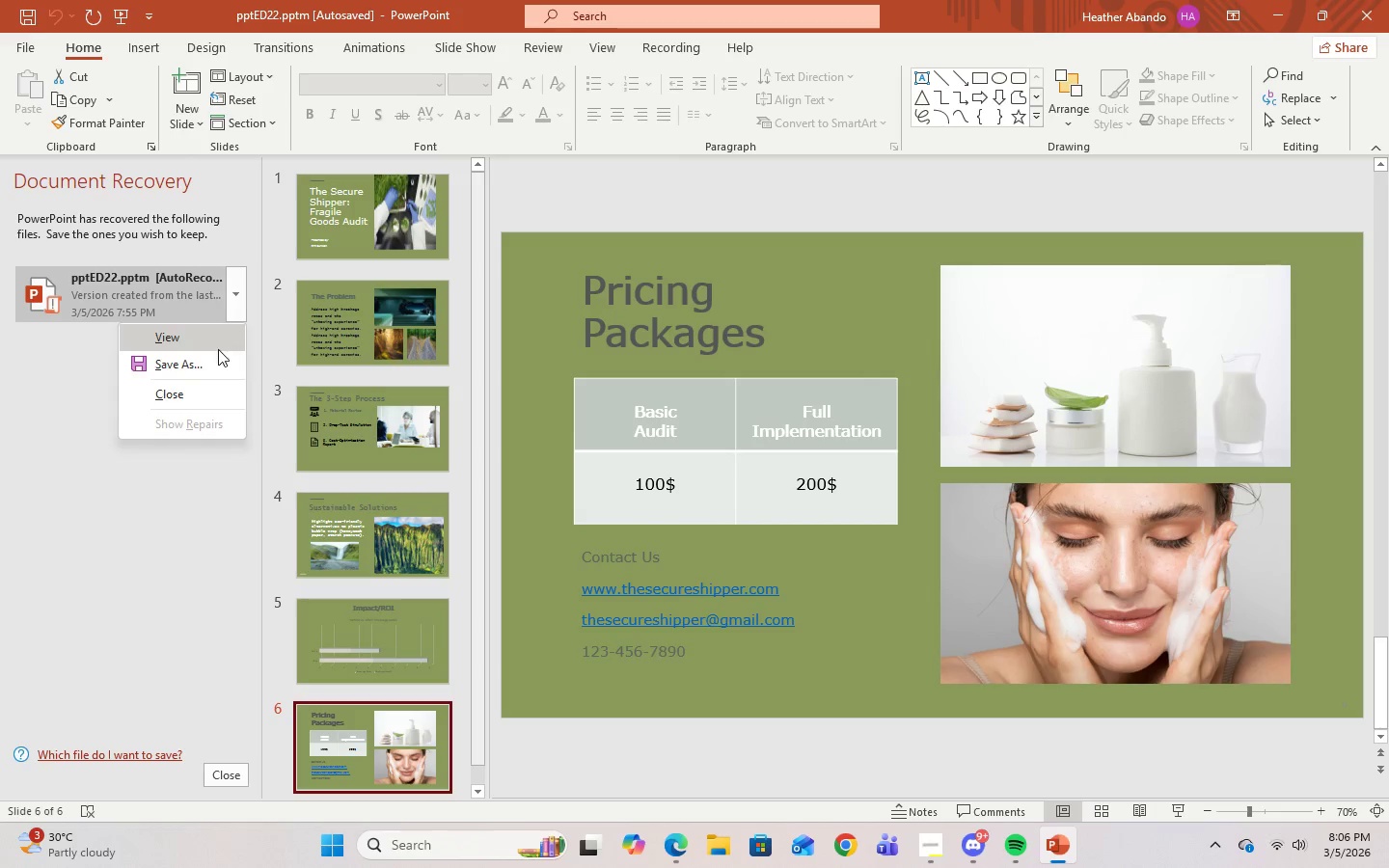 
left_click([215, 354])
 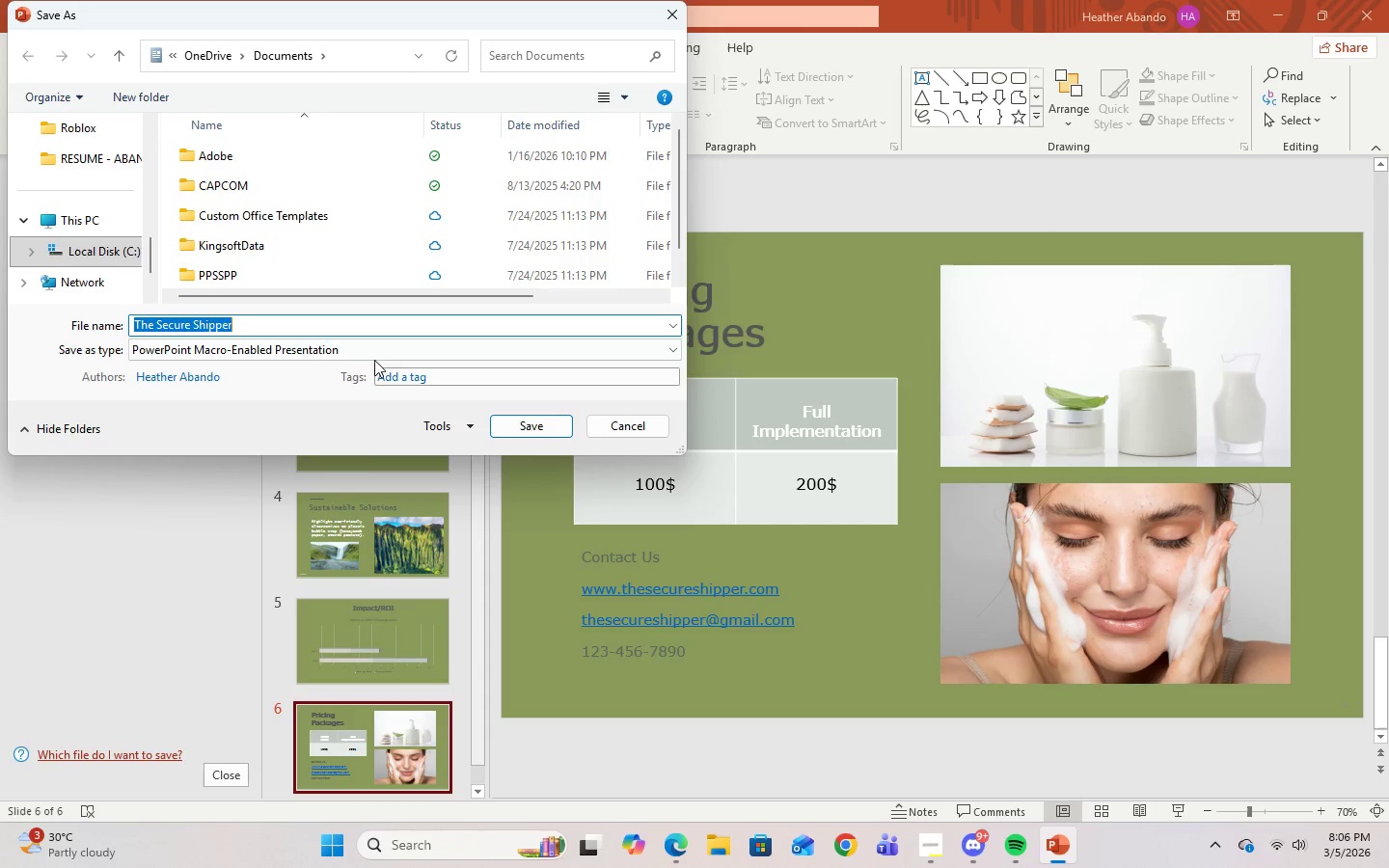 
left_click([340, 330])
 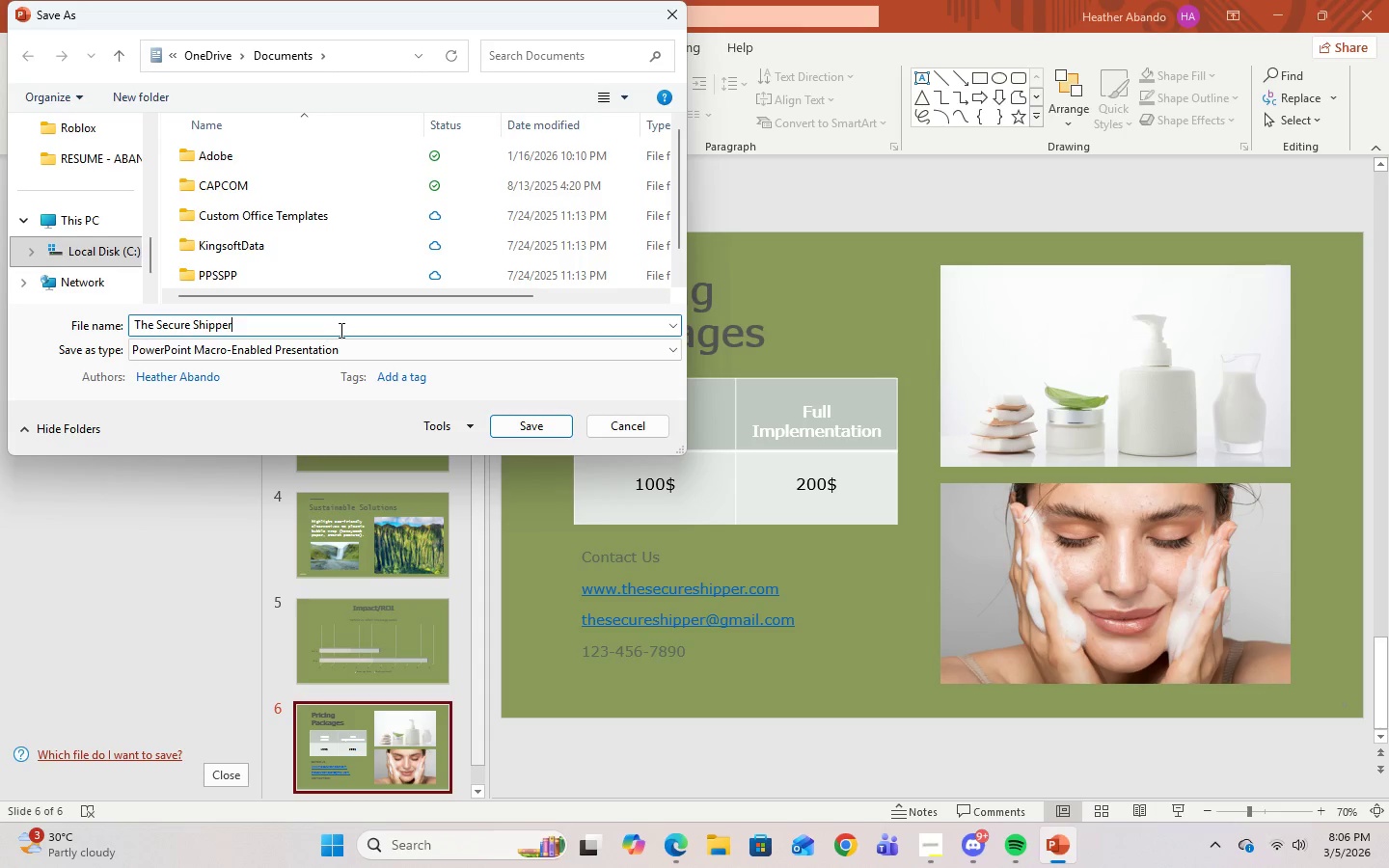 
type( unfinished)